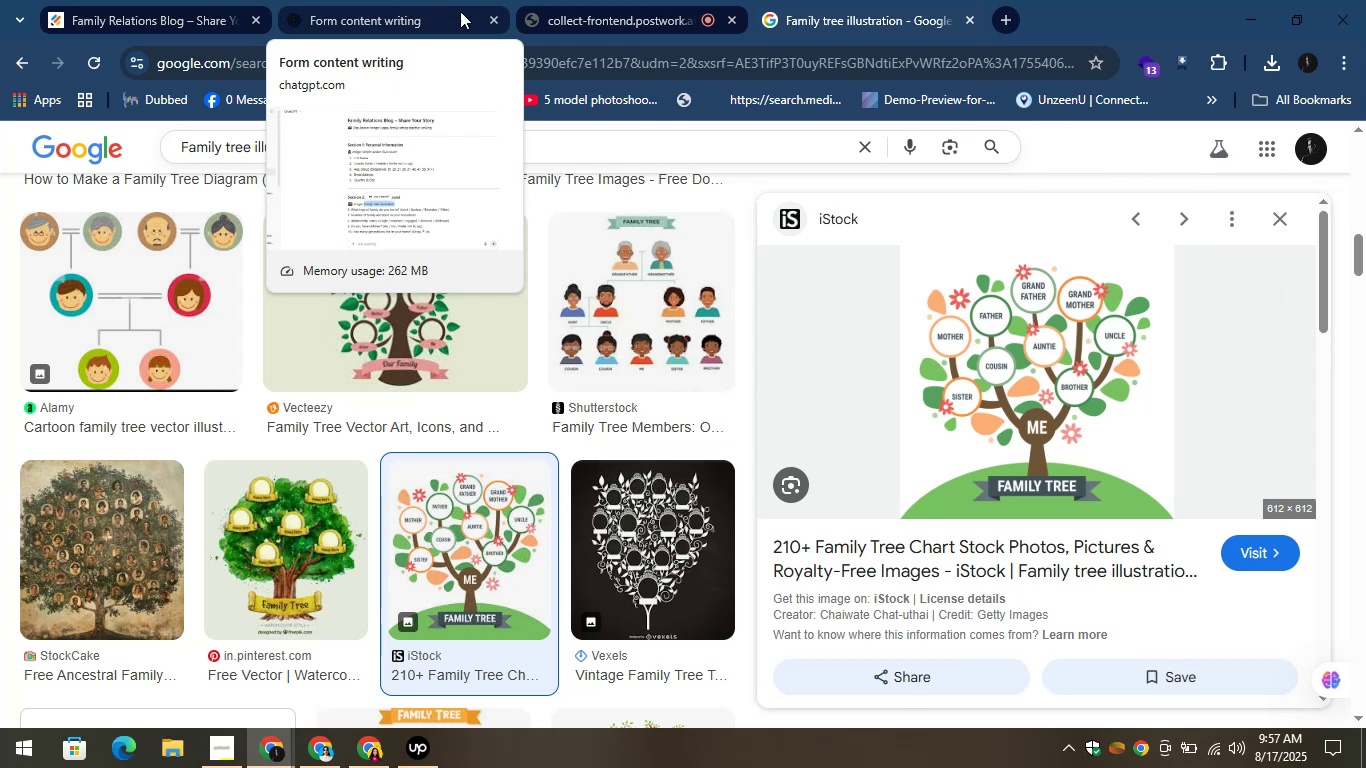 
scroll: coordinate [129, 564], scroll_direction: down, amount: 4.0
 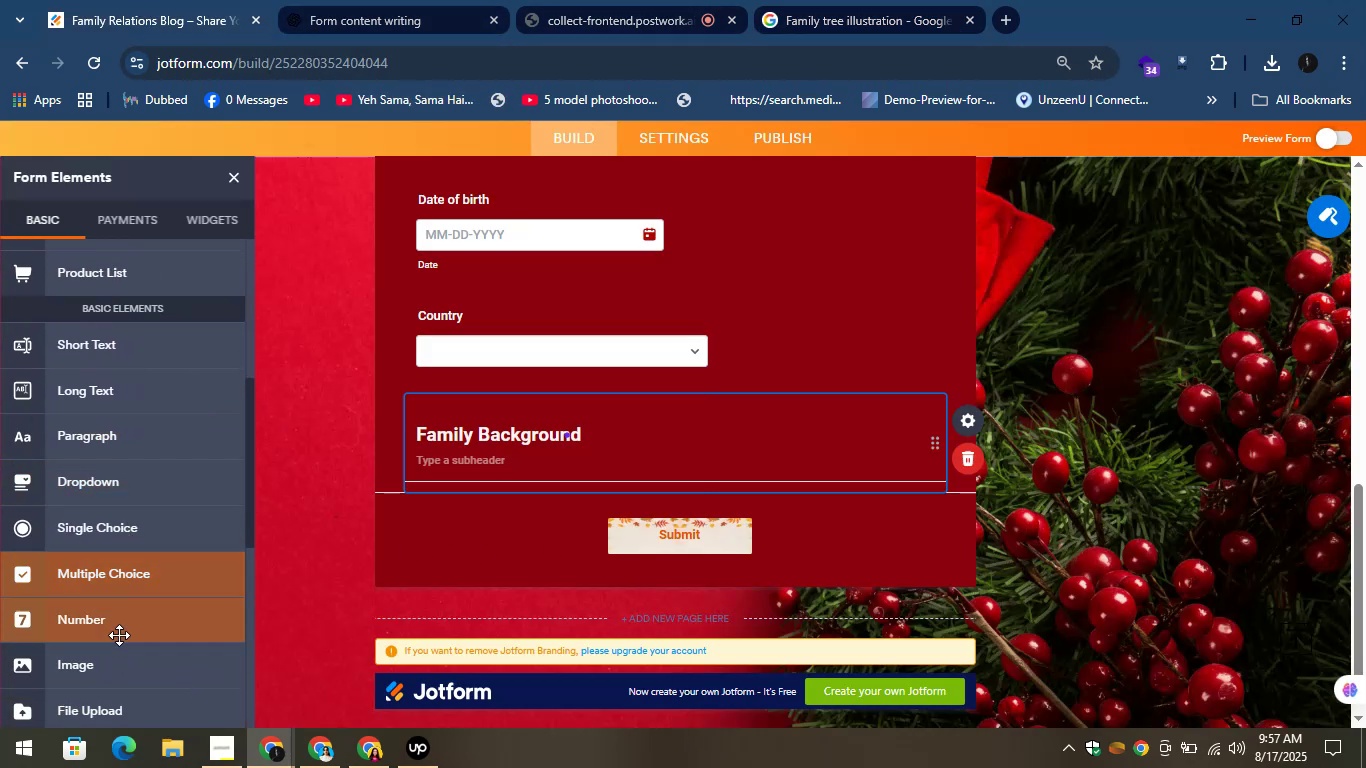 
left_click_drag(start_coordinate=[85, 659], to_coordinate=[601, 500])
 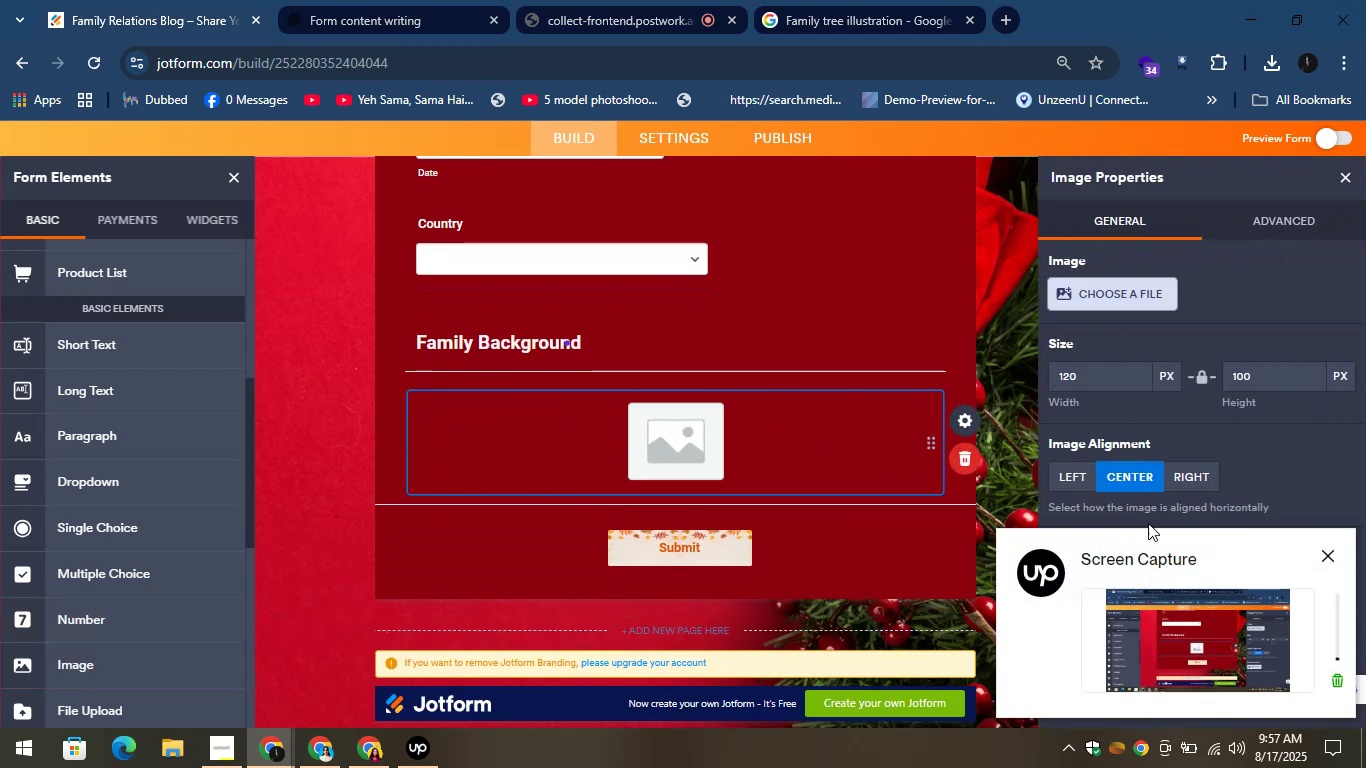 
left_click([1124, 292])
 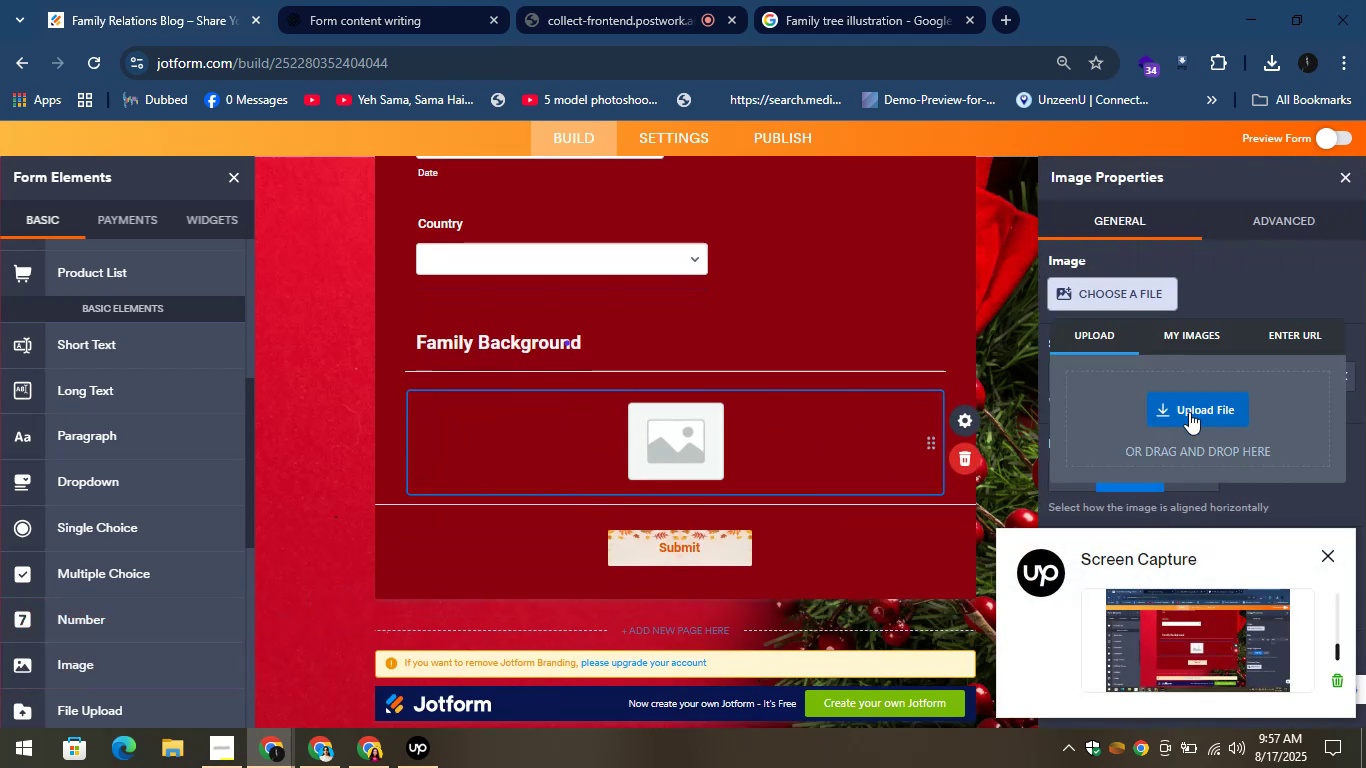 
left_click([1192, 417])
 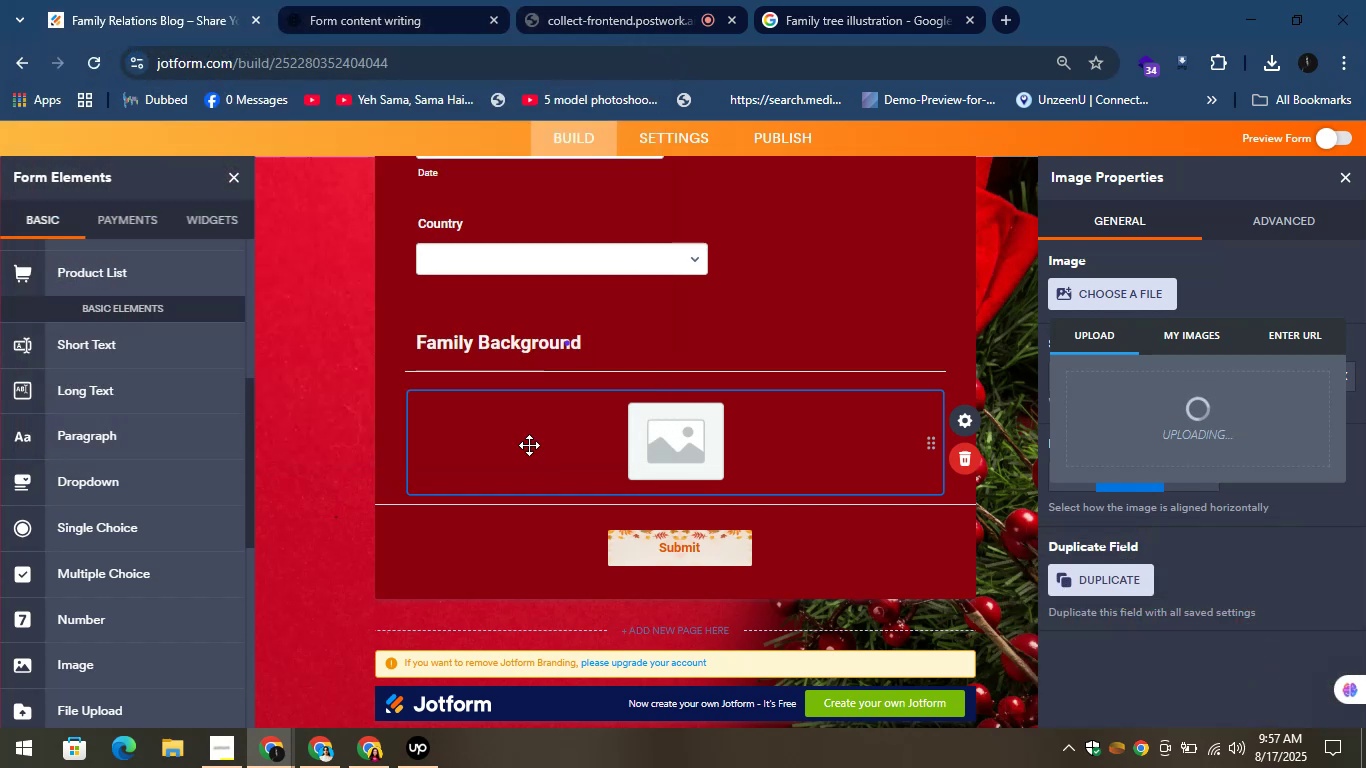 
wait(11.58)
 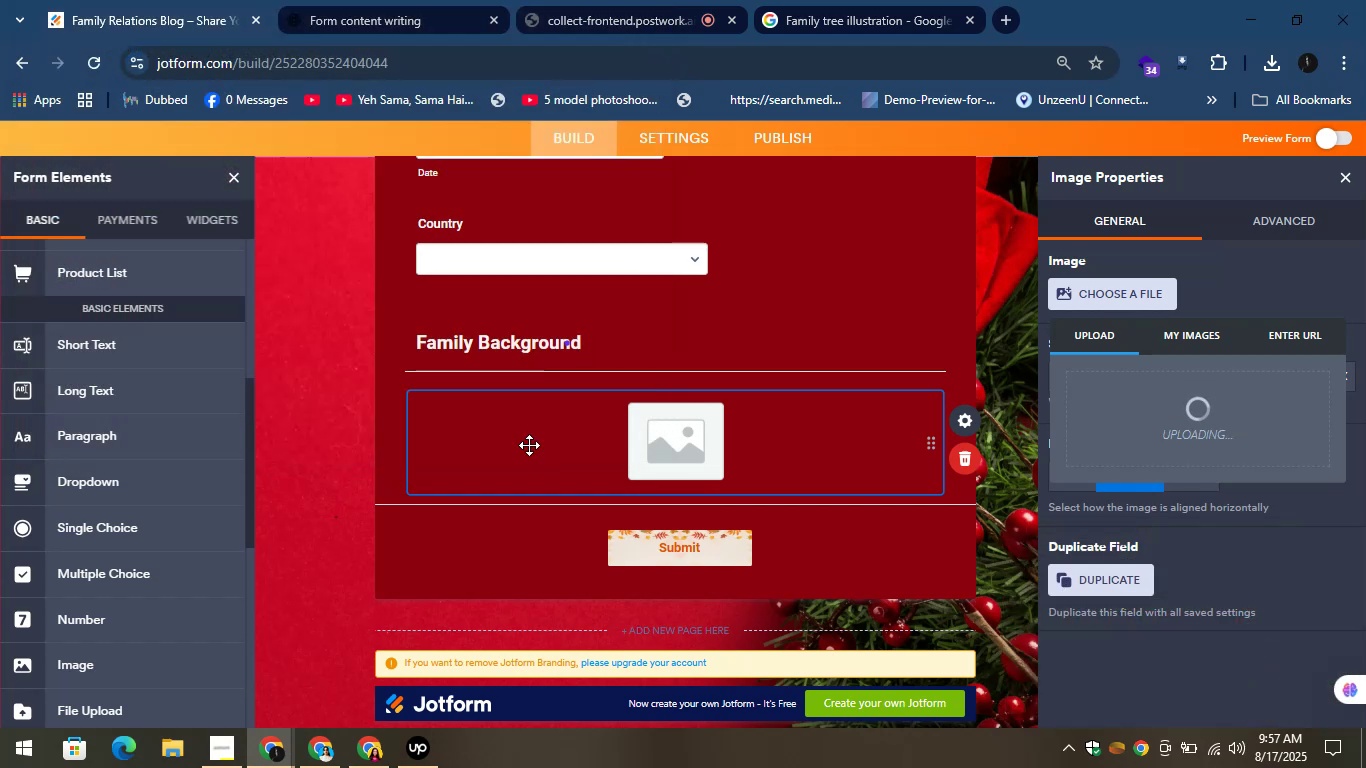 
left_click([1353, 181])
 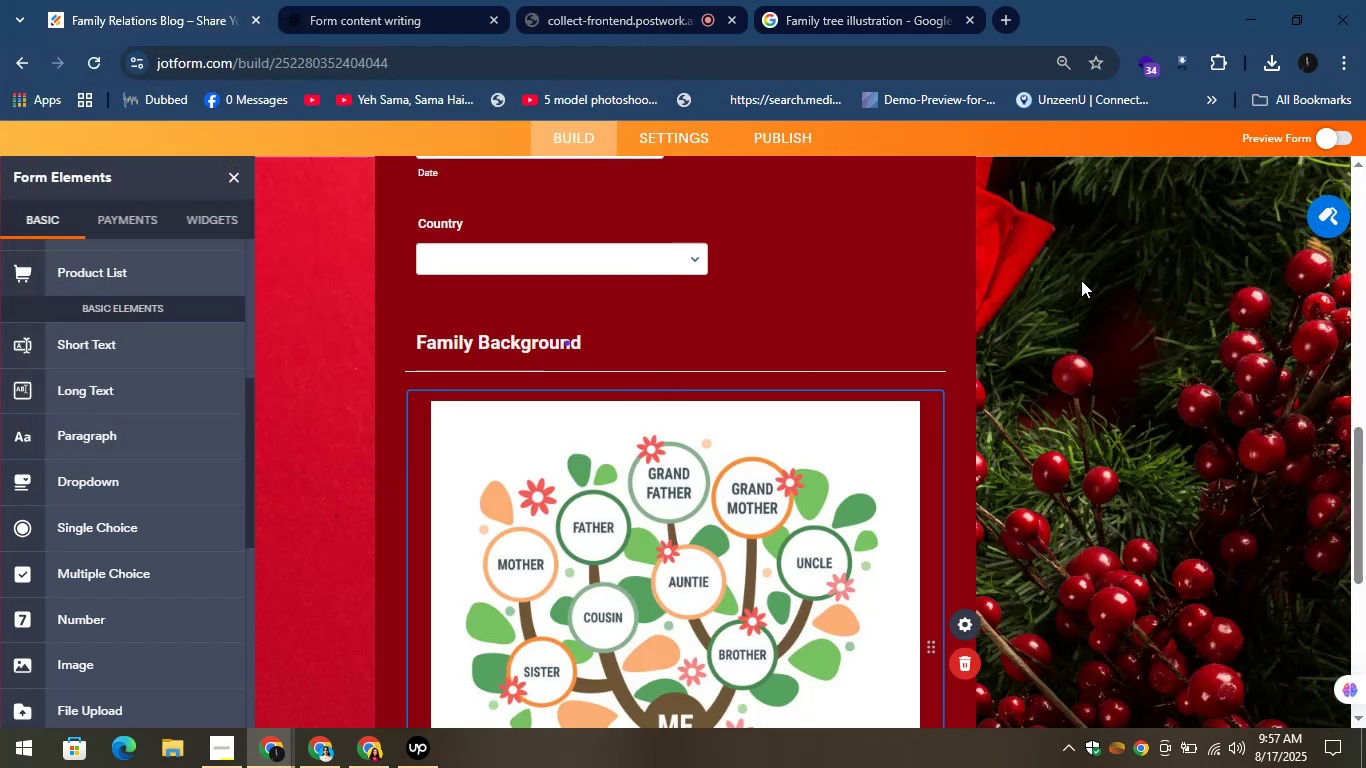 
scroll: coordinate [916, 277], scroll_direction: down, amount: 2.0
 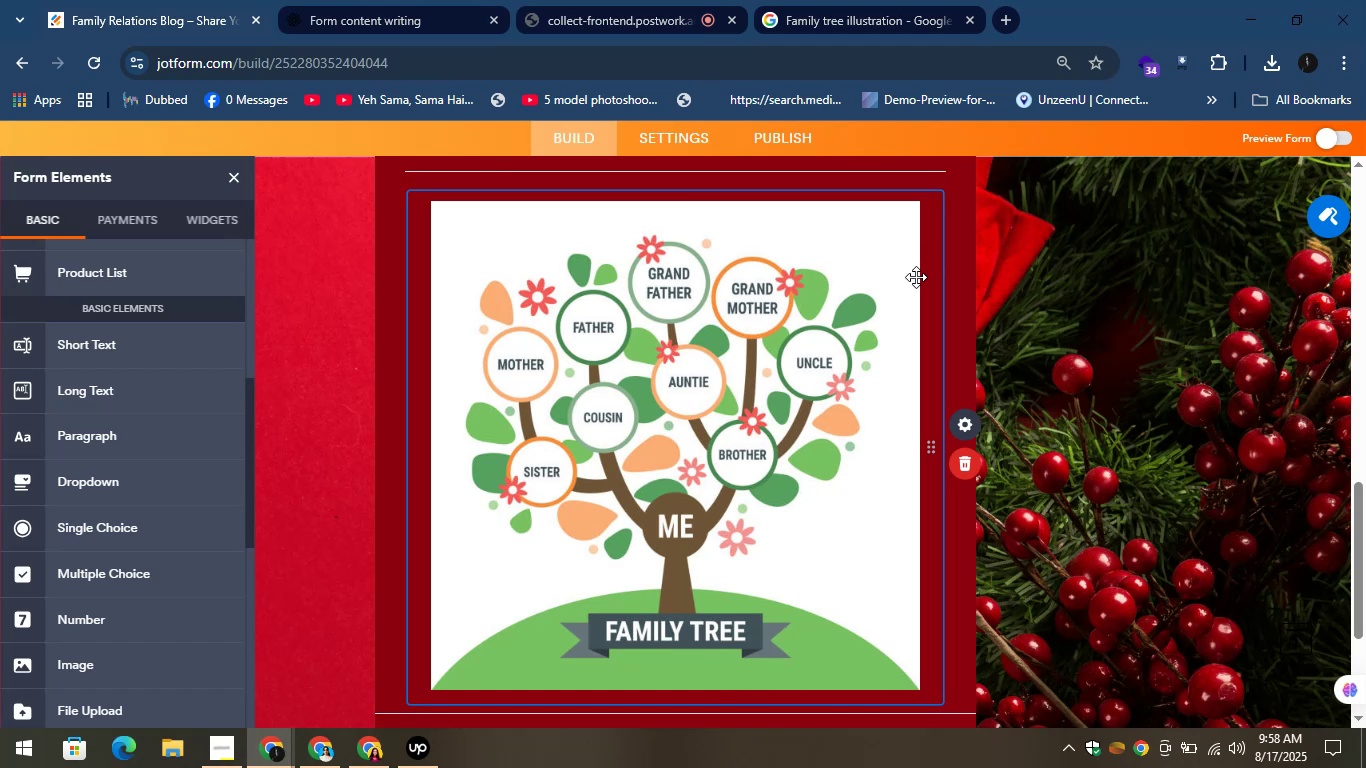 
wait(47.28)
 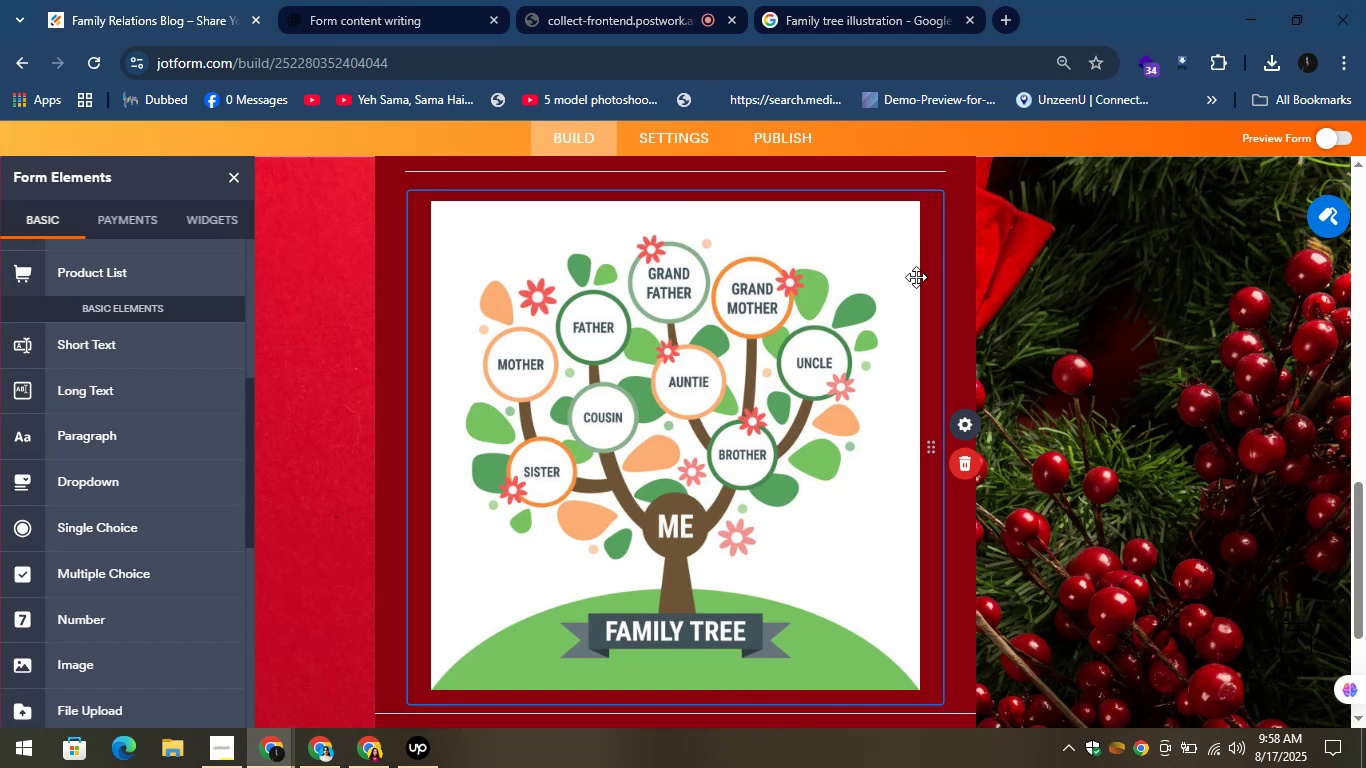 
left_click_drag(start_coordinate=[328, 0], to_coordinate=[338, 0])
 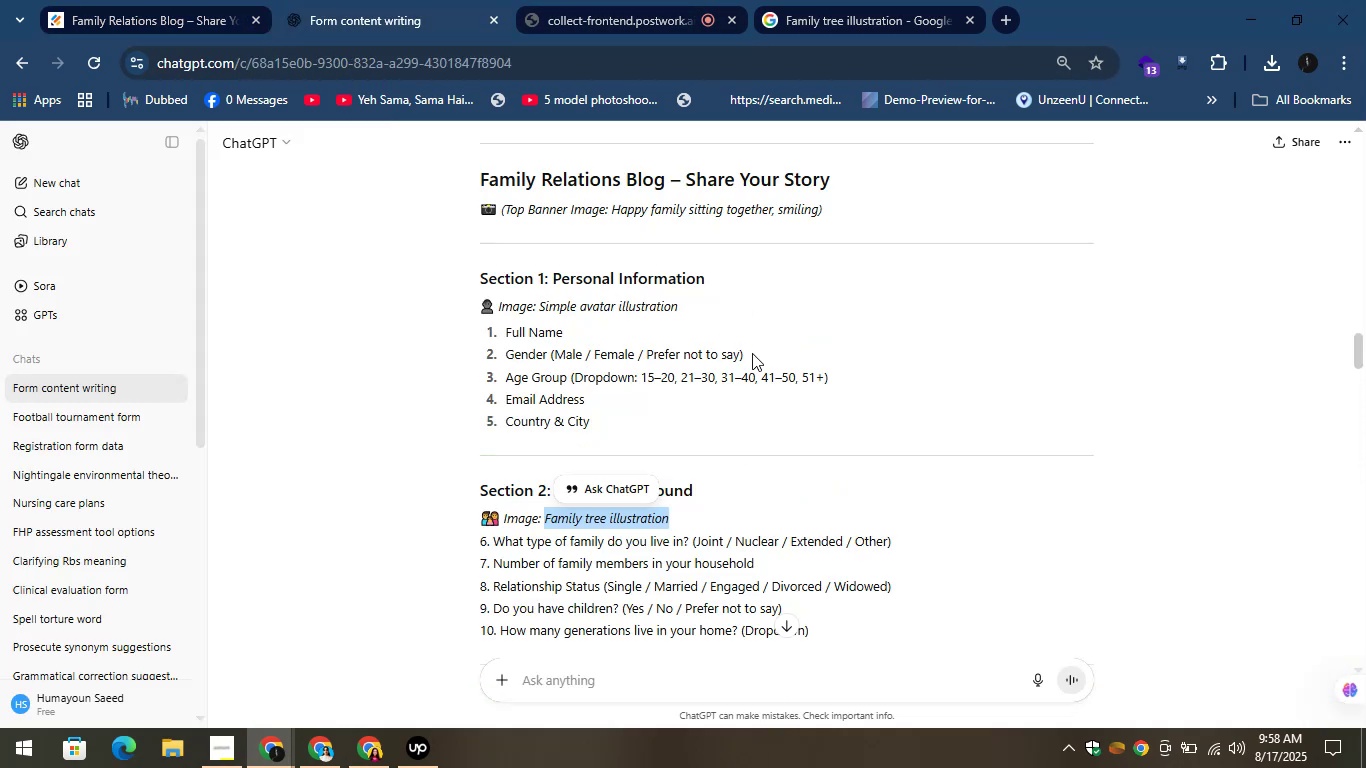 
left_click([811, 432])
 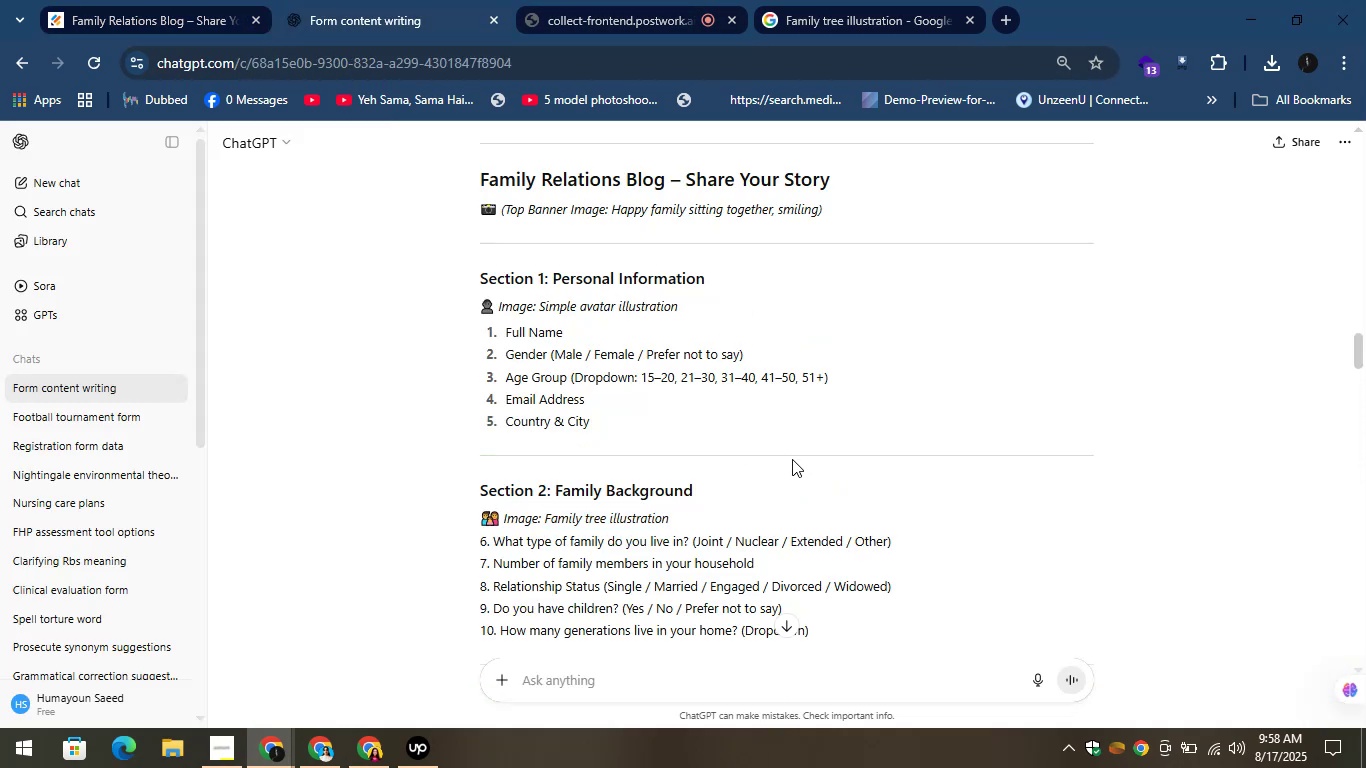 
scroll: coordinate [788, 461], scroll_direction: down, amount: 1.0
 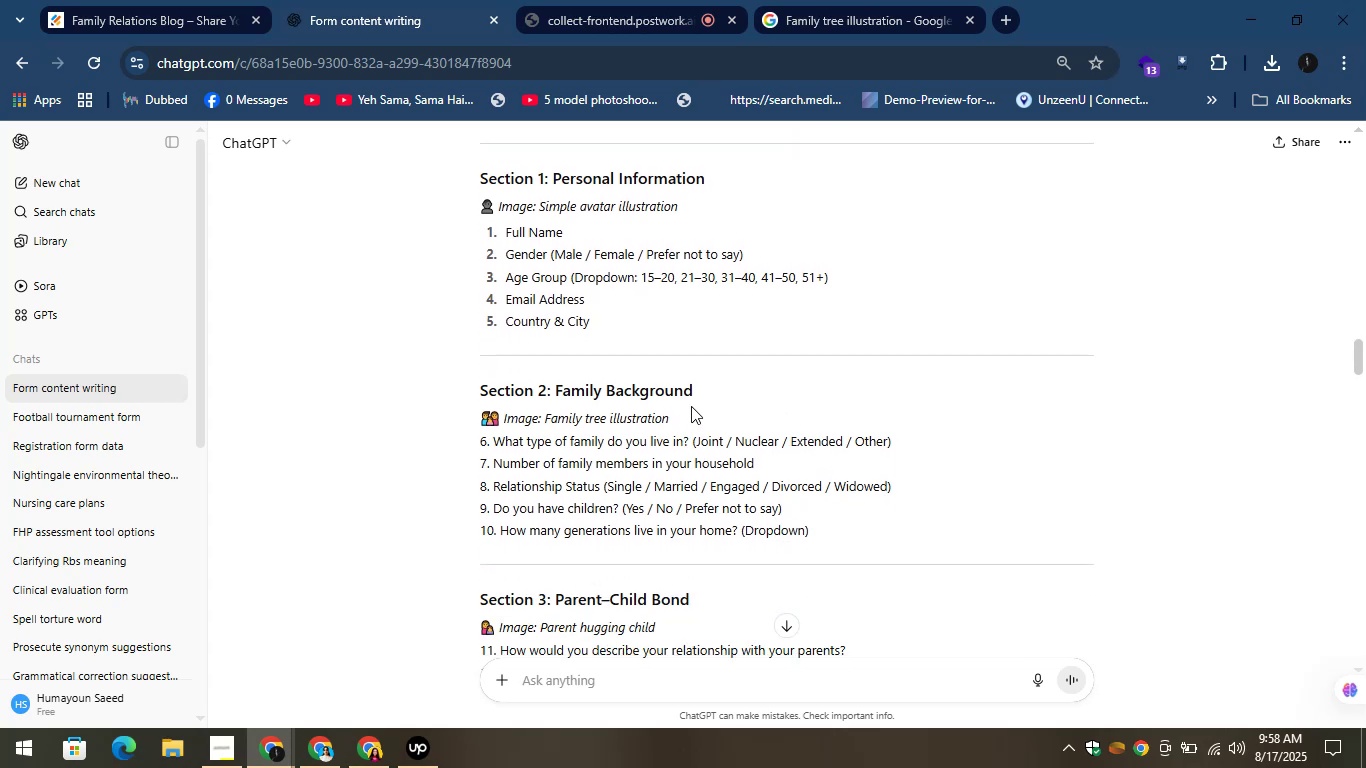 
left_click_drag(start_coordinate=[687, 443], to_coordinate=[493, 443])
 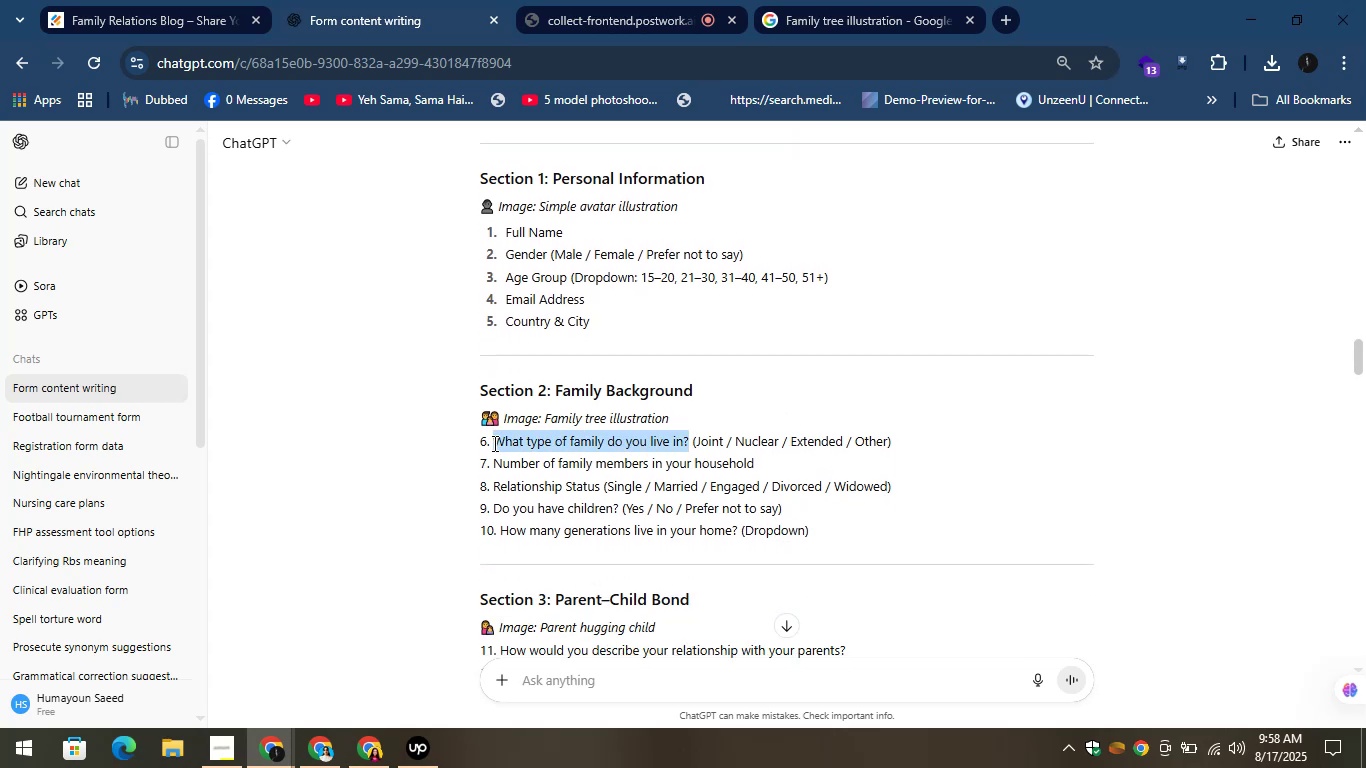 
key(Control+C)
 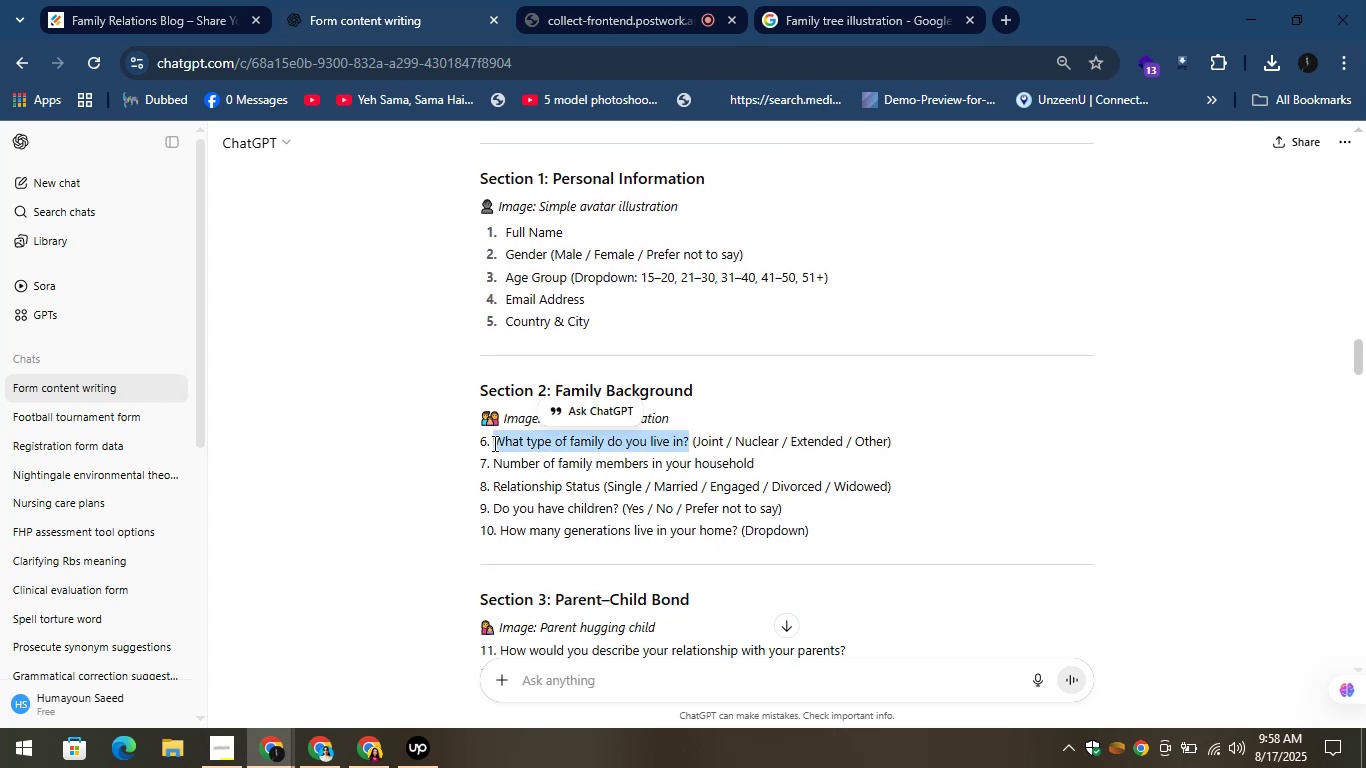 
key(Control+C)
 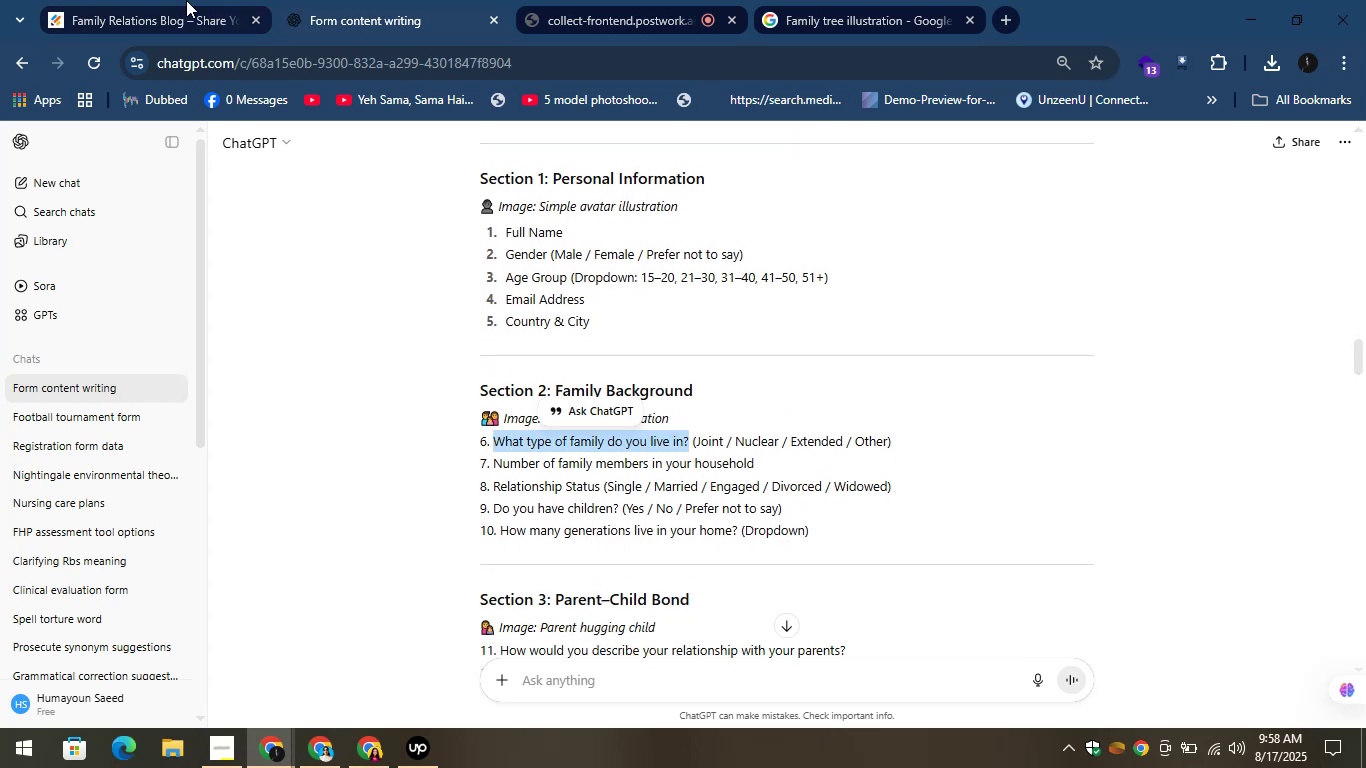 
left_click([178, 0])
 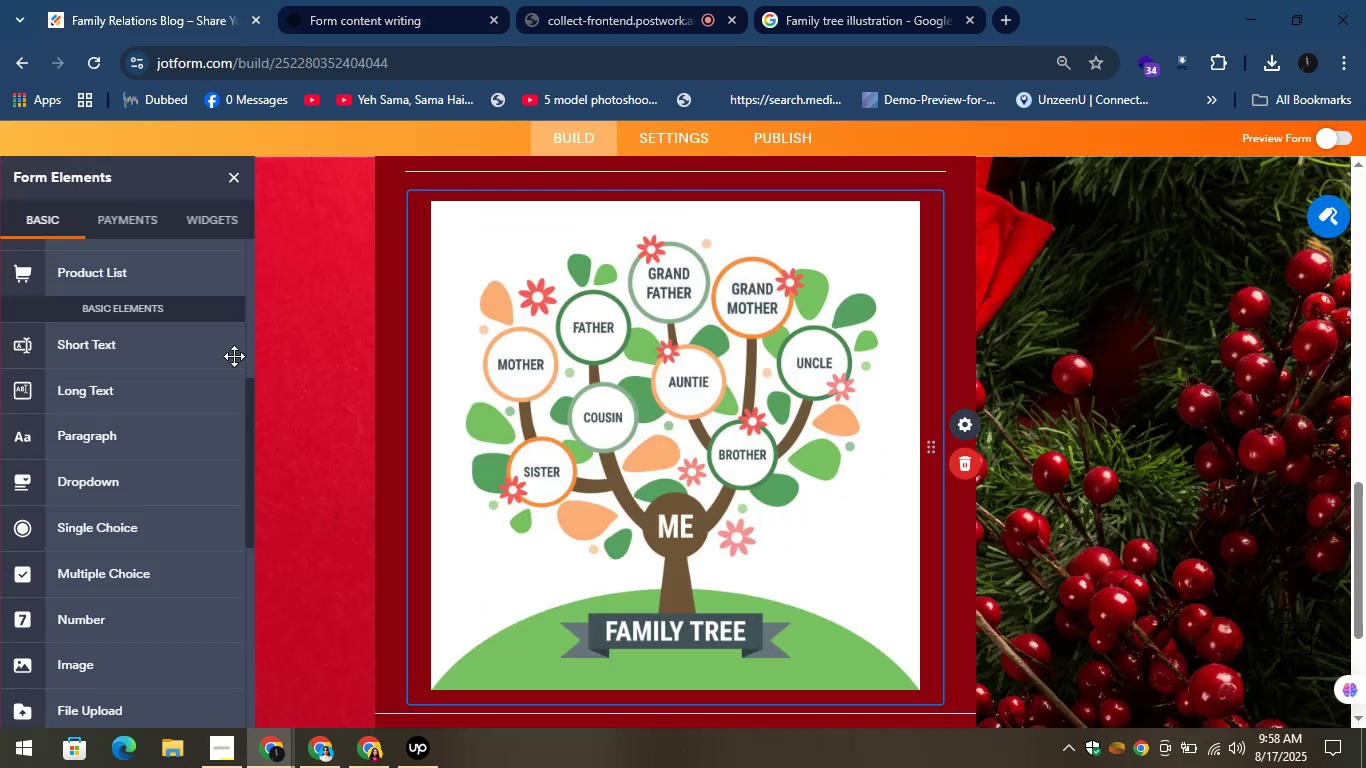 
scroll: coordinate [570, 392], scroll_direction: down, amount: 2.0
 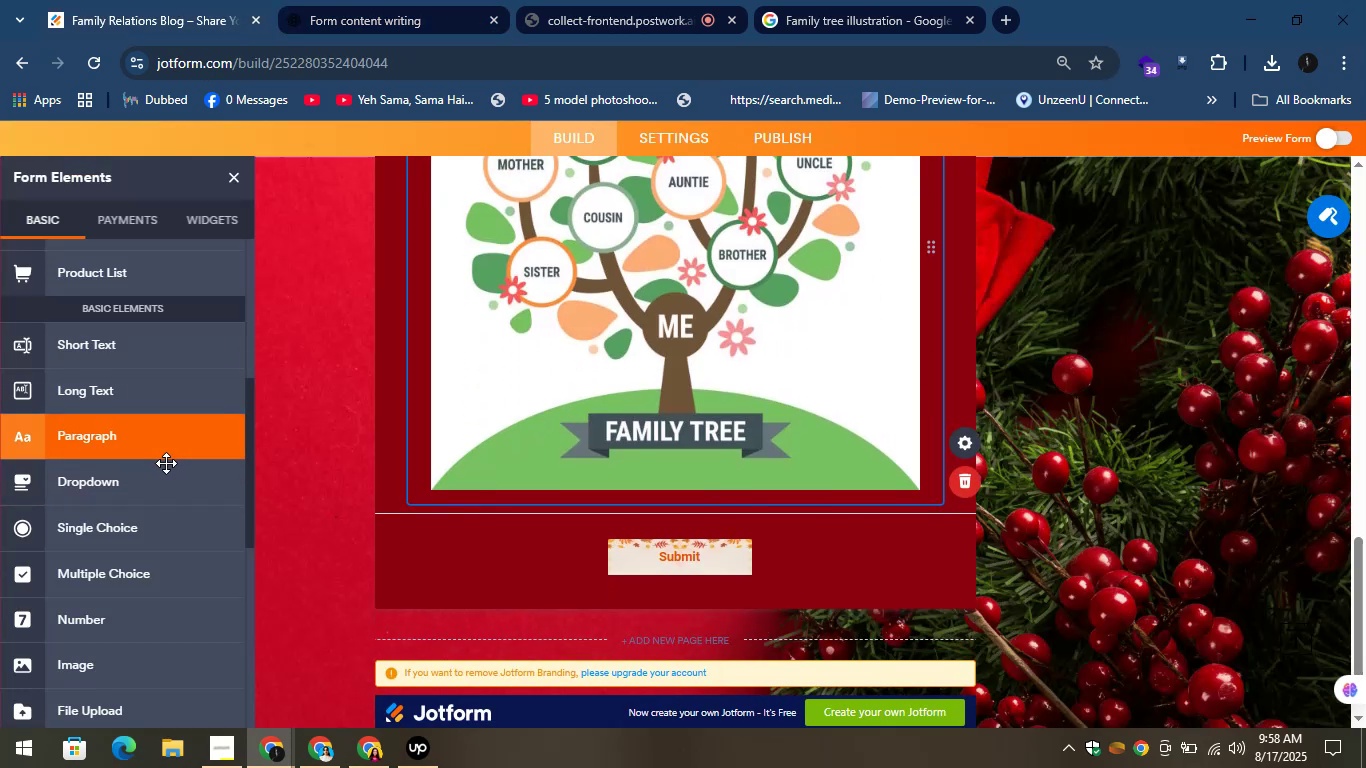 
left_click_drag(start_coordinate=[113, 477], to_coordinate=[509, 496])
 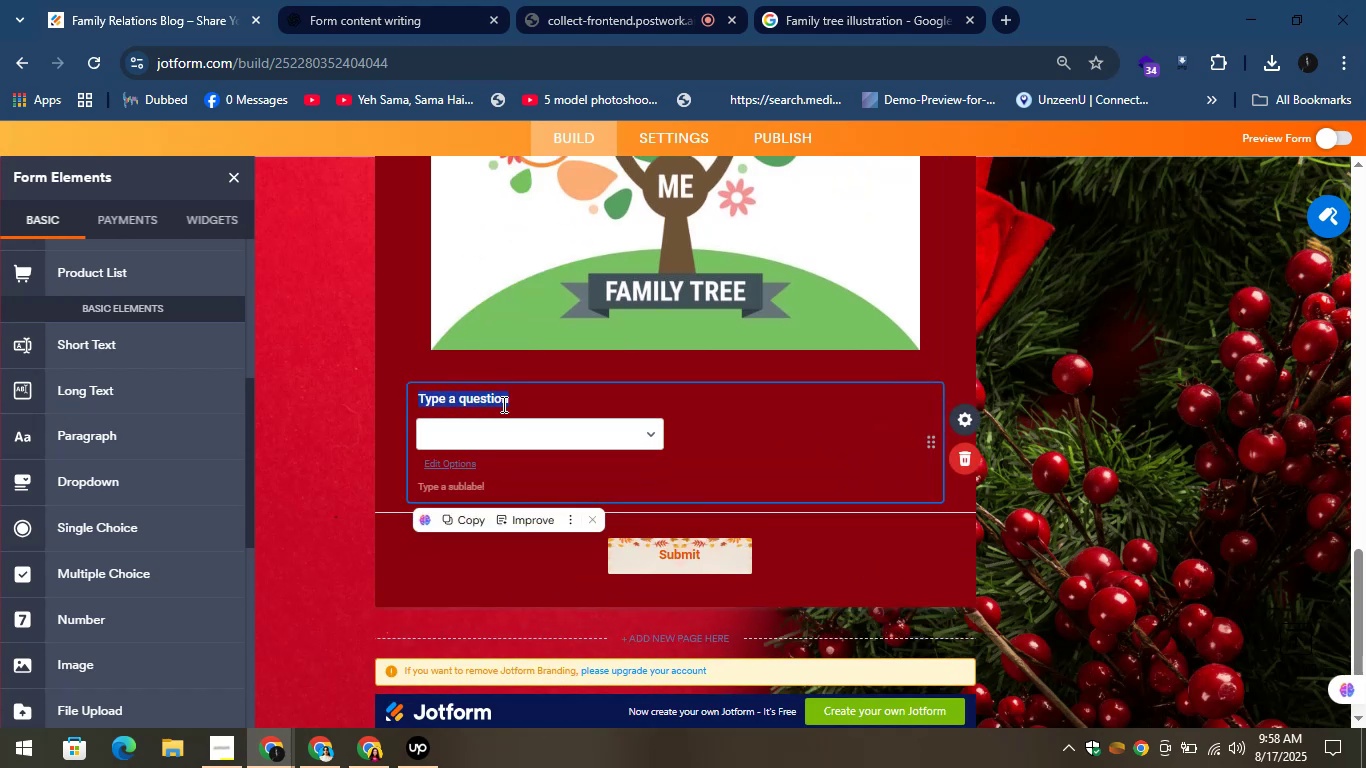 
key(Control+V)
 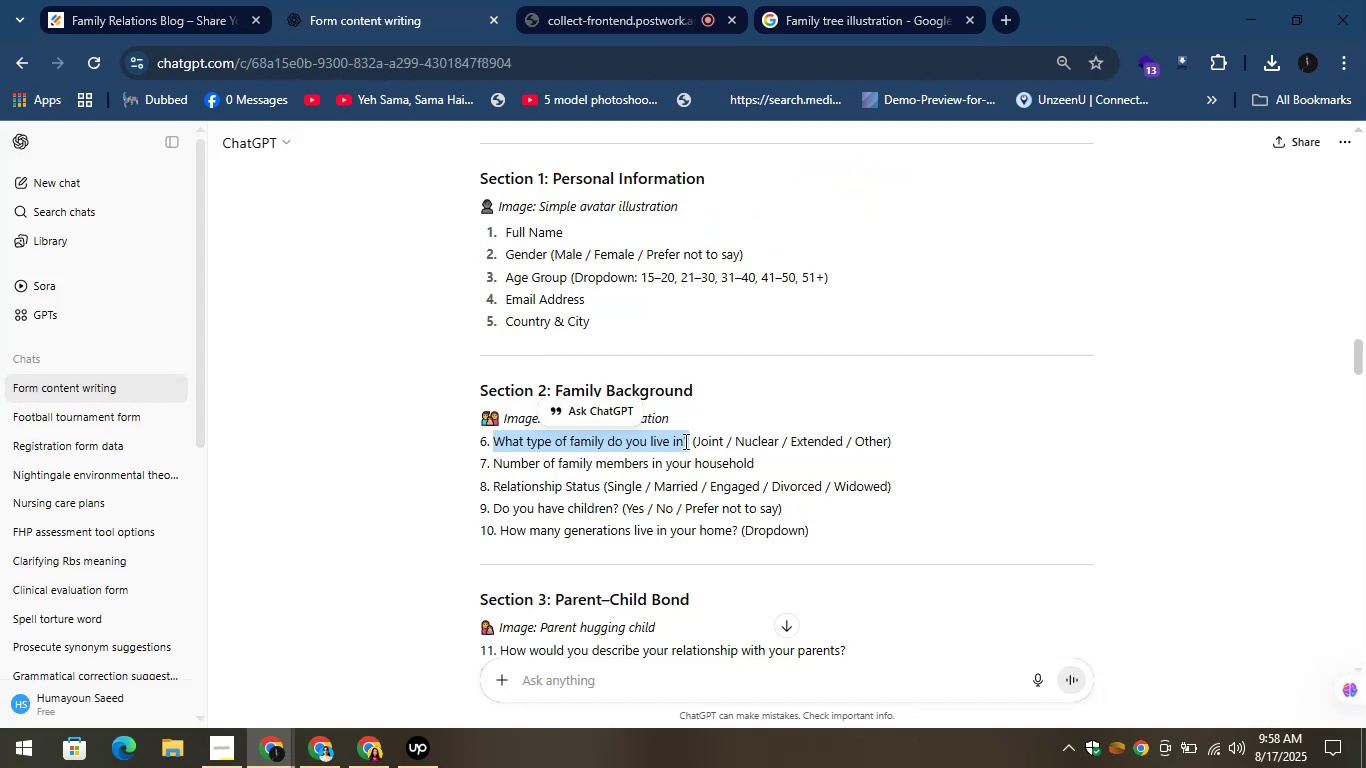 
left_click_drag(start_coordinate=[693, 437], to_coordinate=[708, 440])
 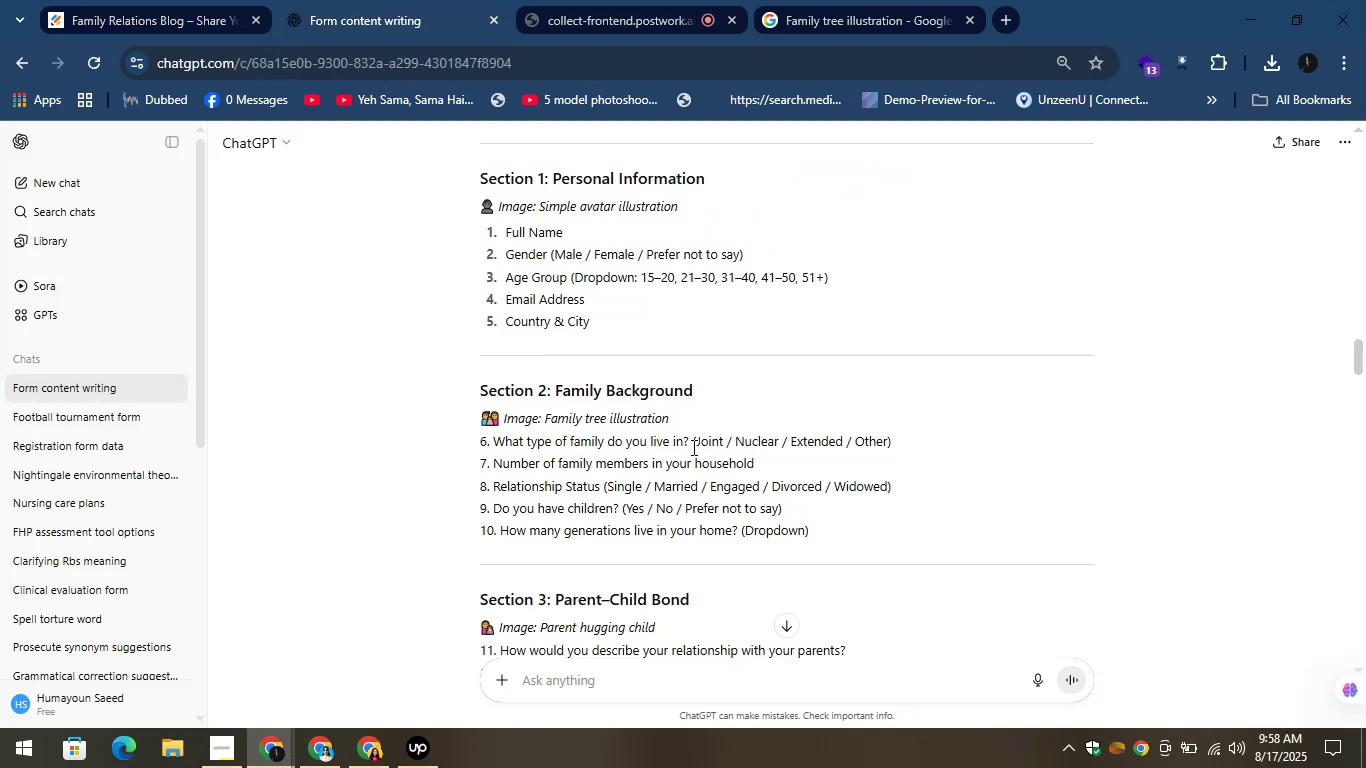 
left_click_drag(start_coordinate=[695, 440], to_coordinate=[724, 443])
 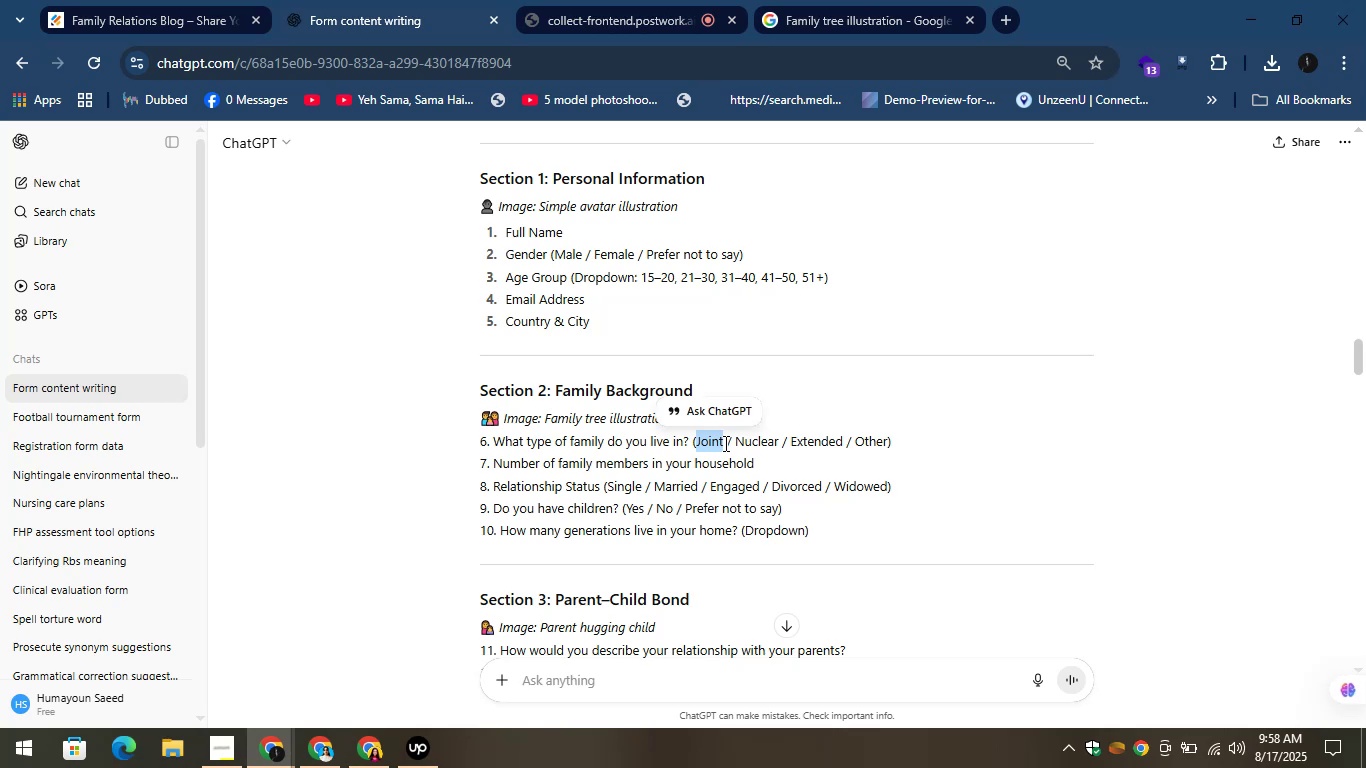 
key(Control+C)
 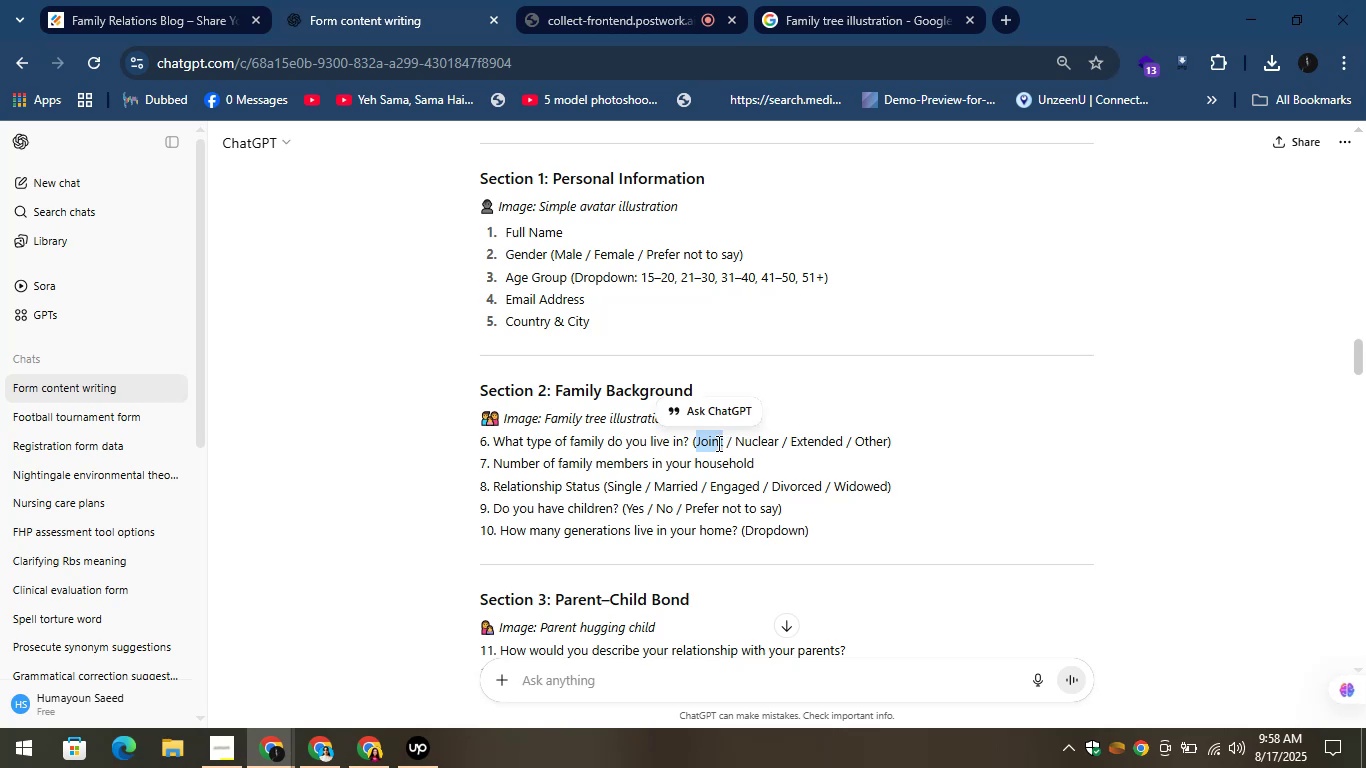 
key(Control+C)
 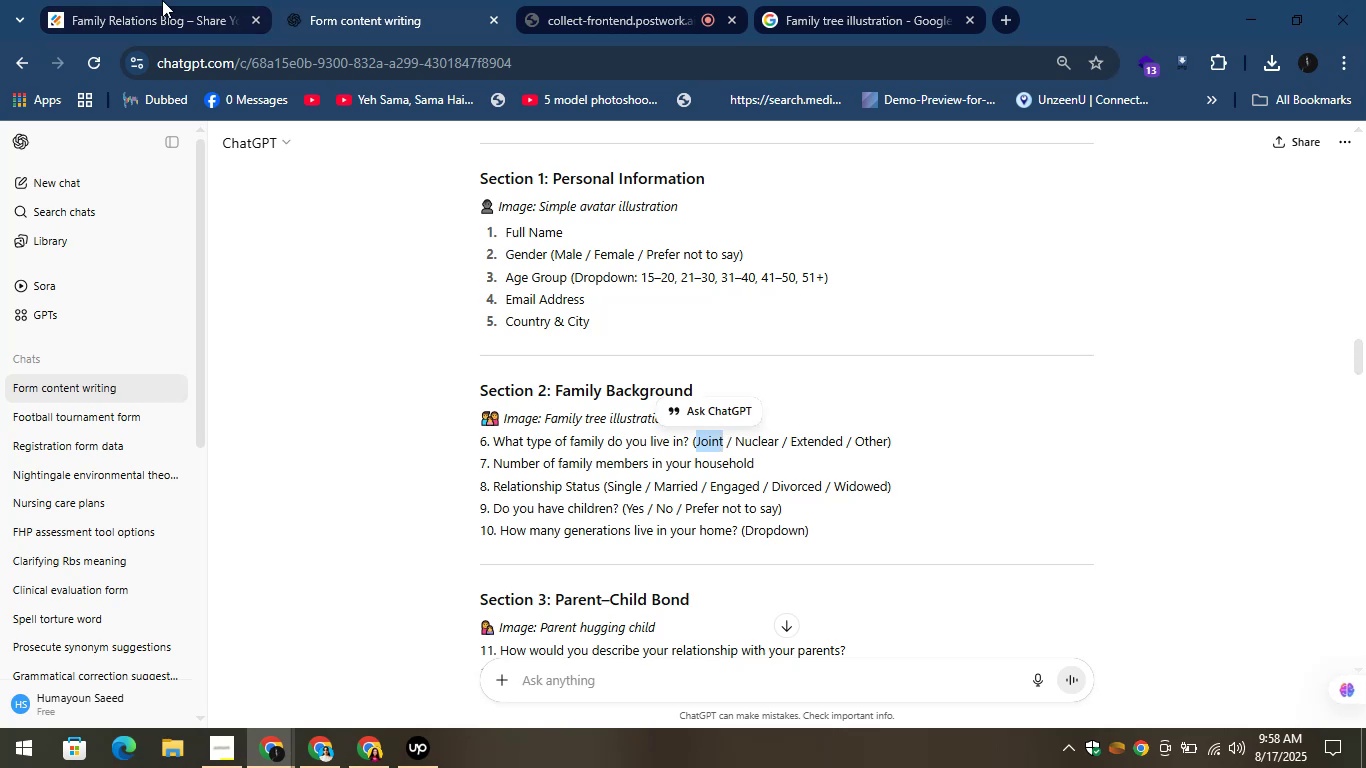 
left_click([159, 0])
 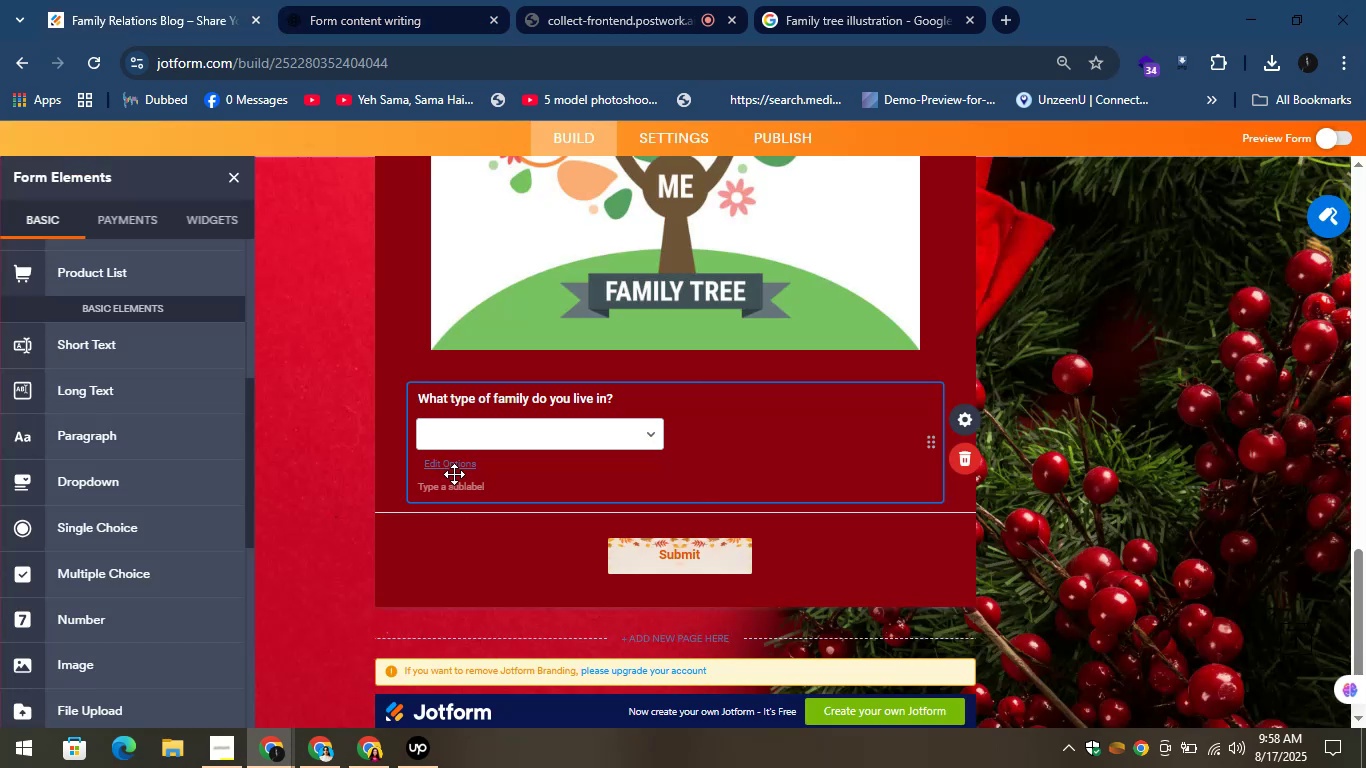 
left_click([460, 469])
 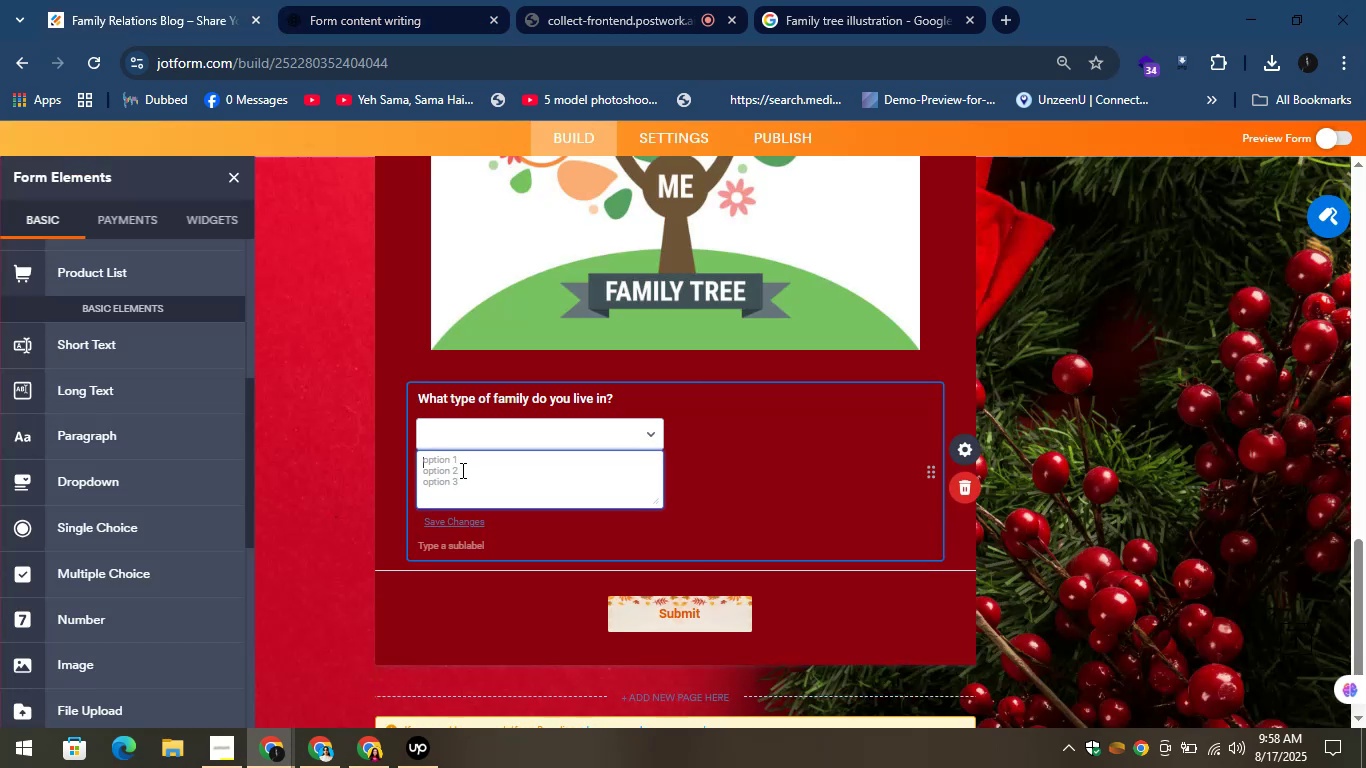 
key(Control+V)
 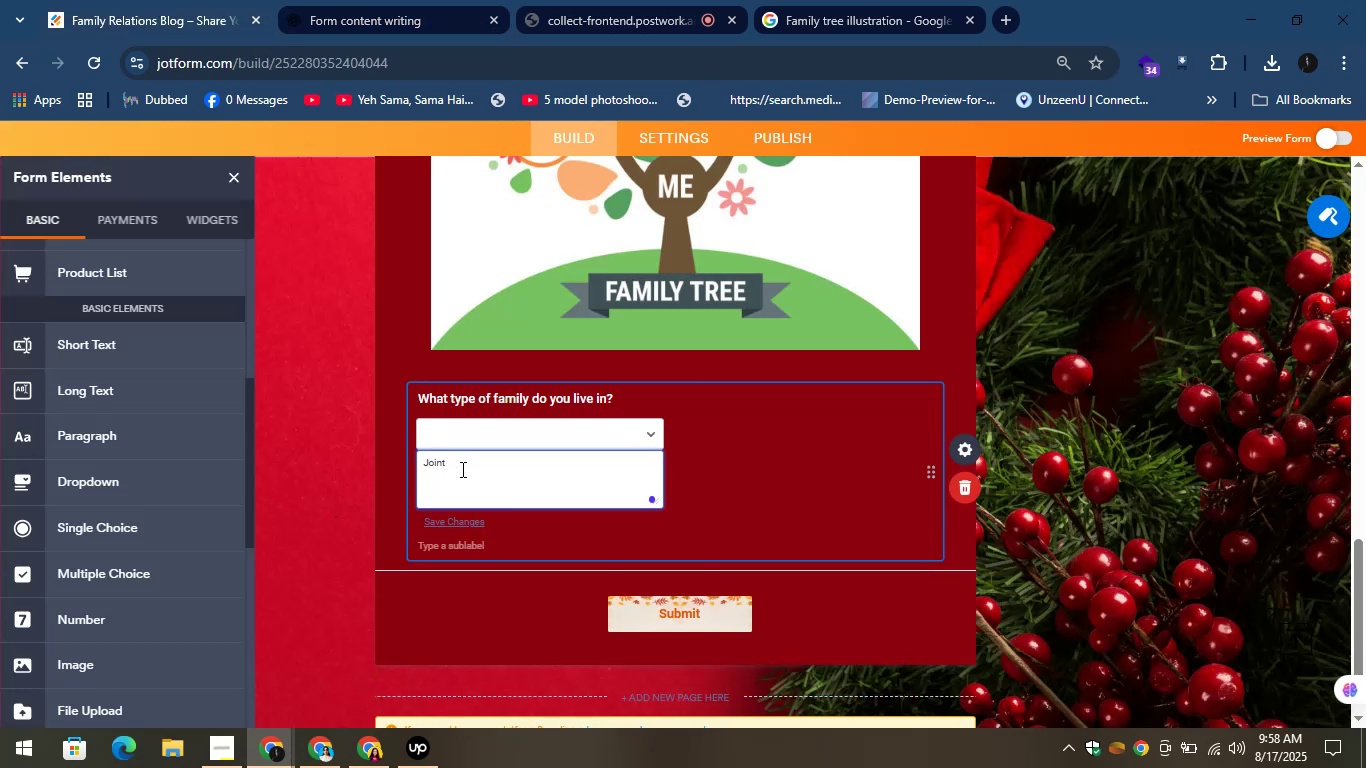 
key(Enter)
 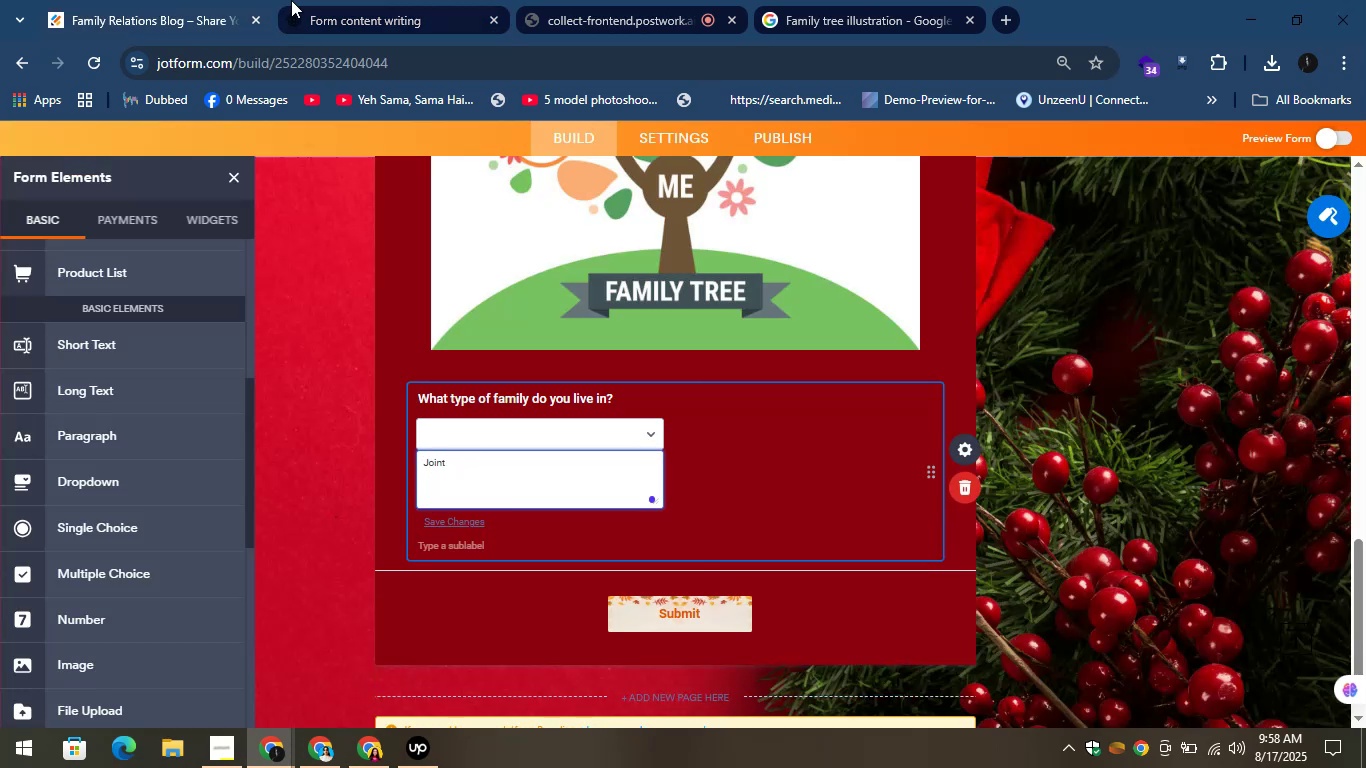 
left_click([313, 0])
 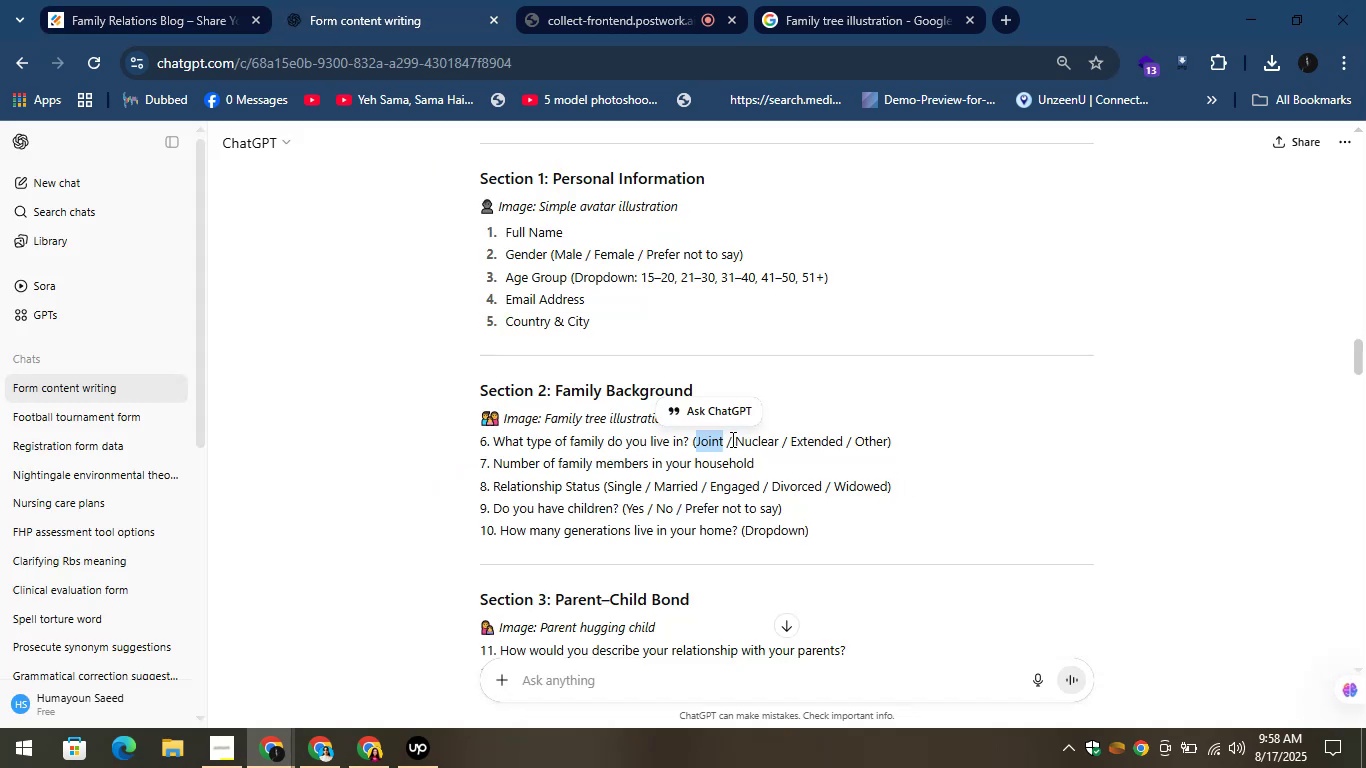 
left_click_drag(start_coordinate=[733, 442], to_coordinate=[779, 446])
 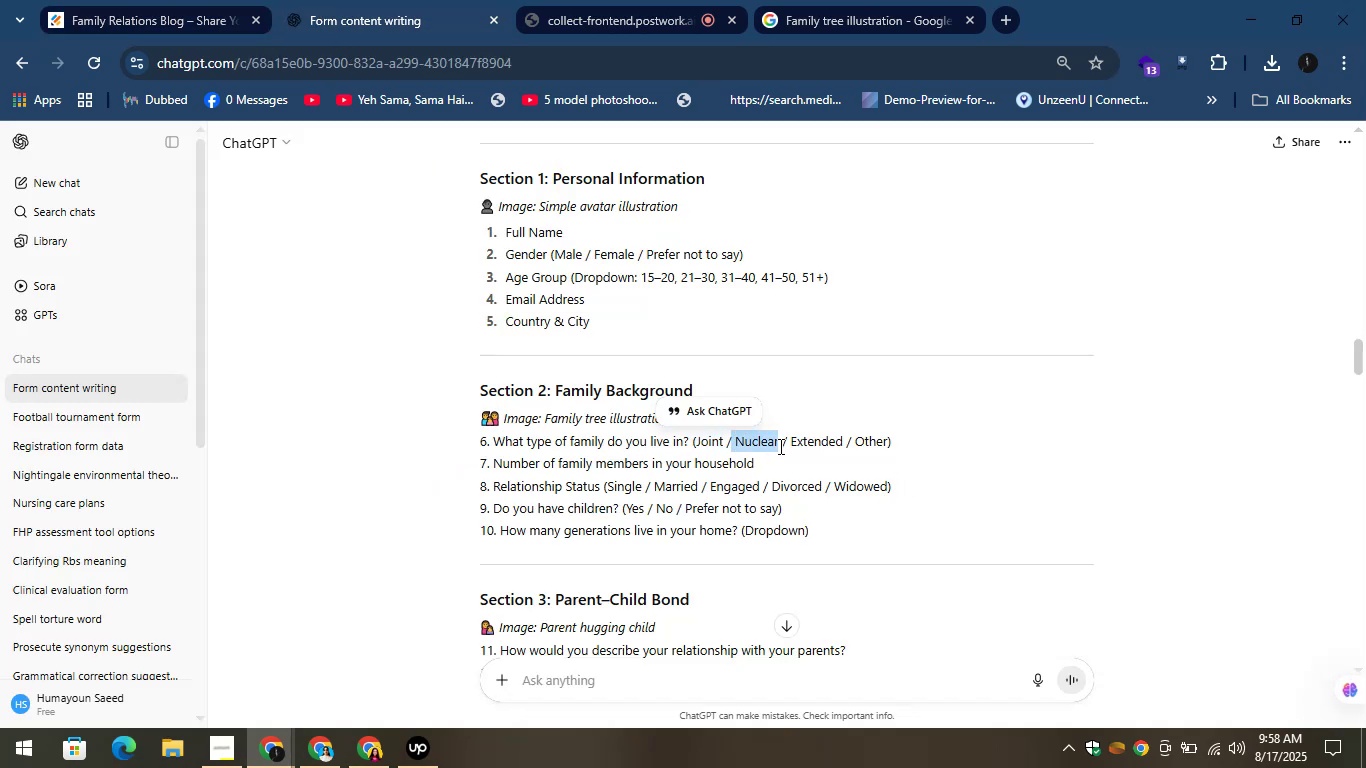 
key(Control+C)
 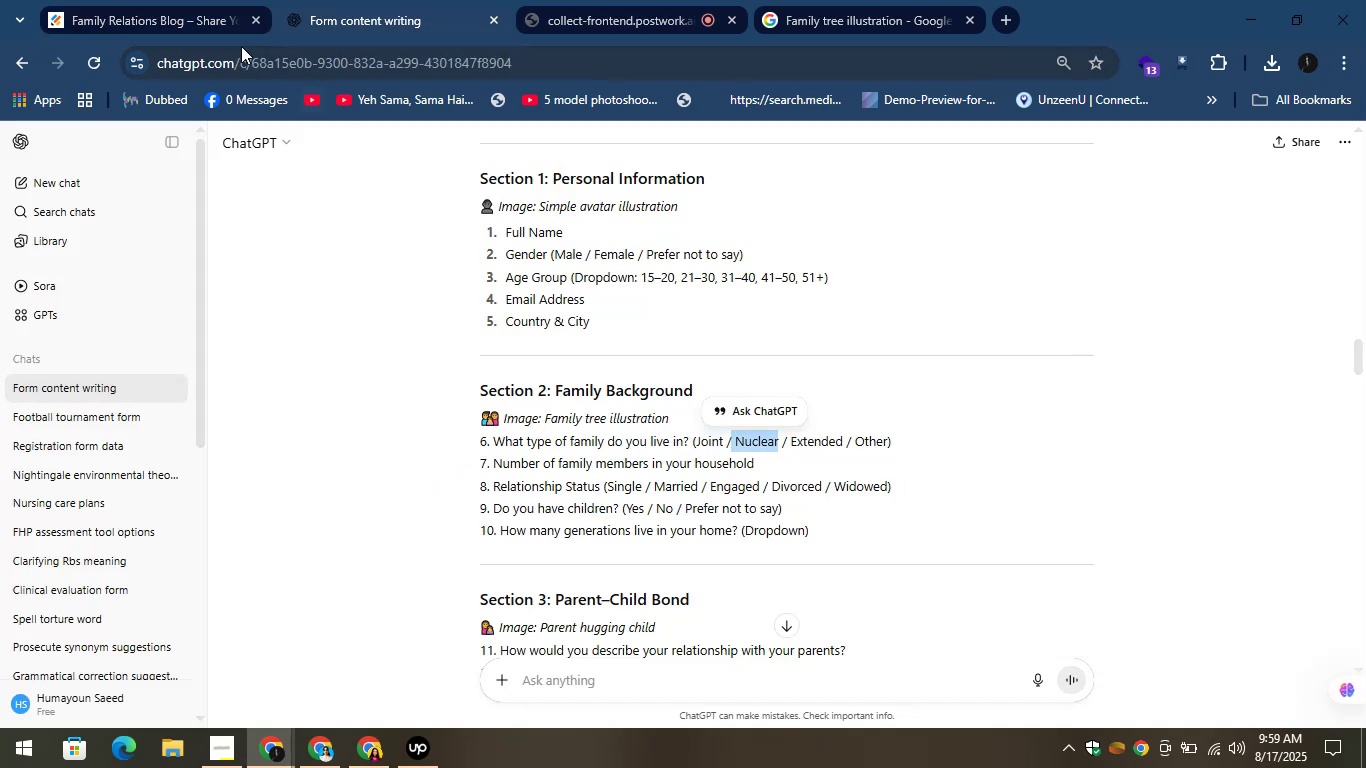 
left_click([85, 0])
 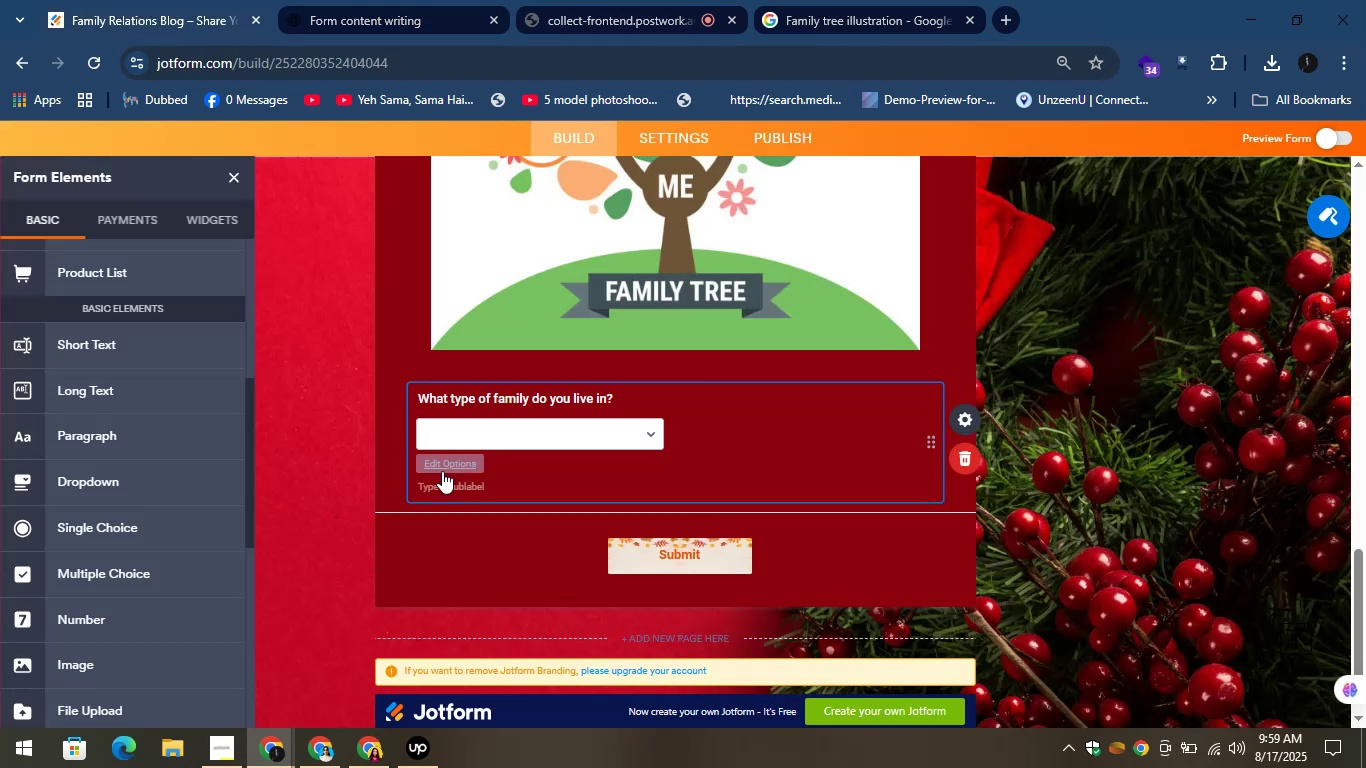 
left_click([445, 470])
 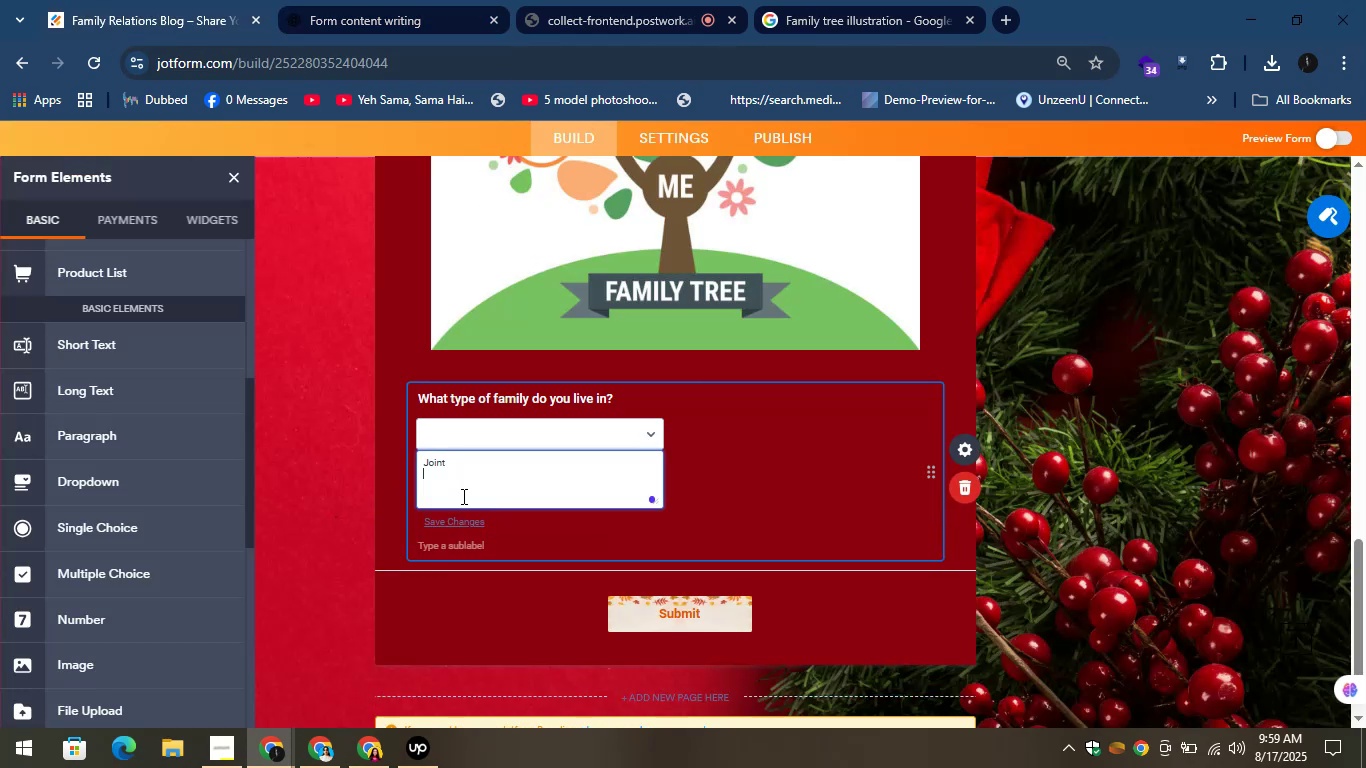 
key(Control+V)
 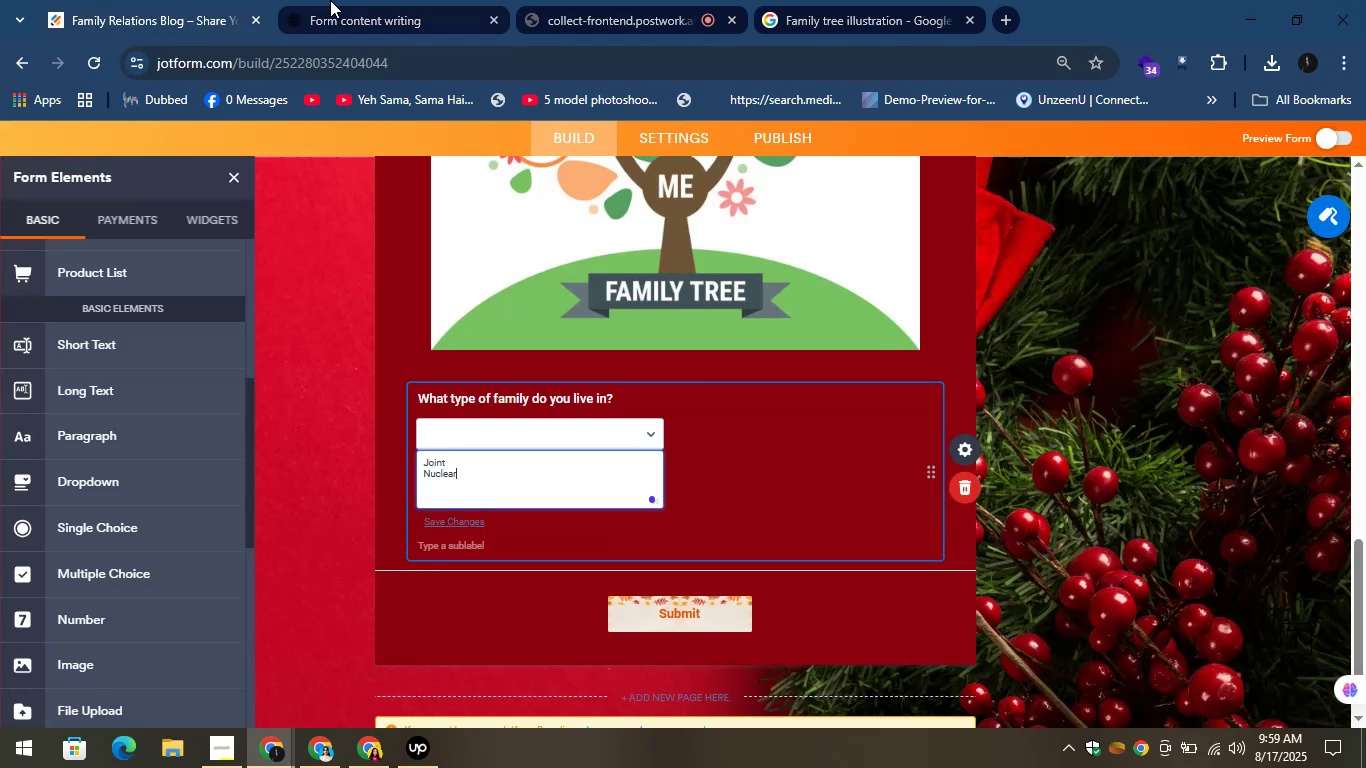 
left_click([327, 0])
 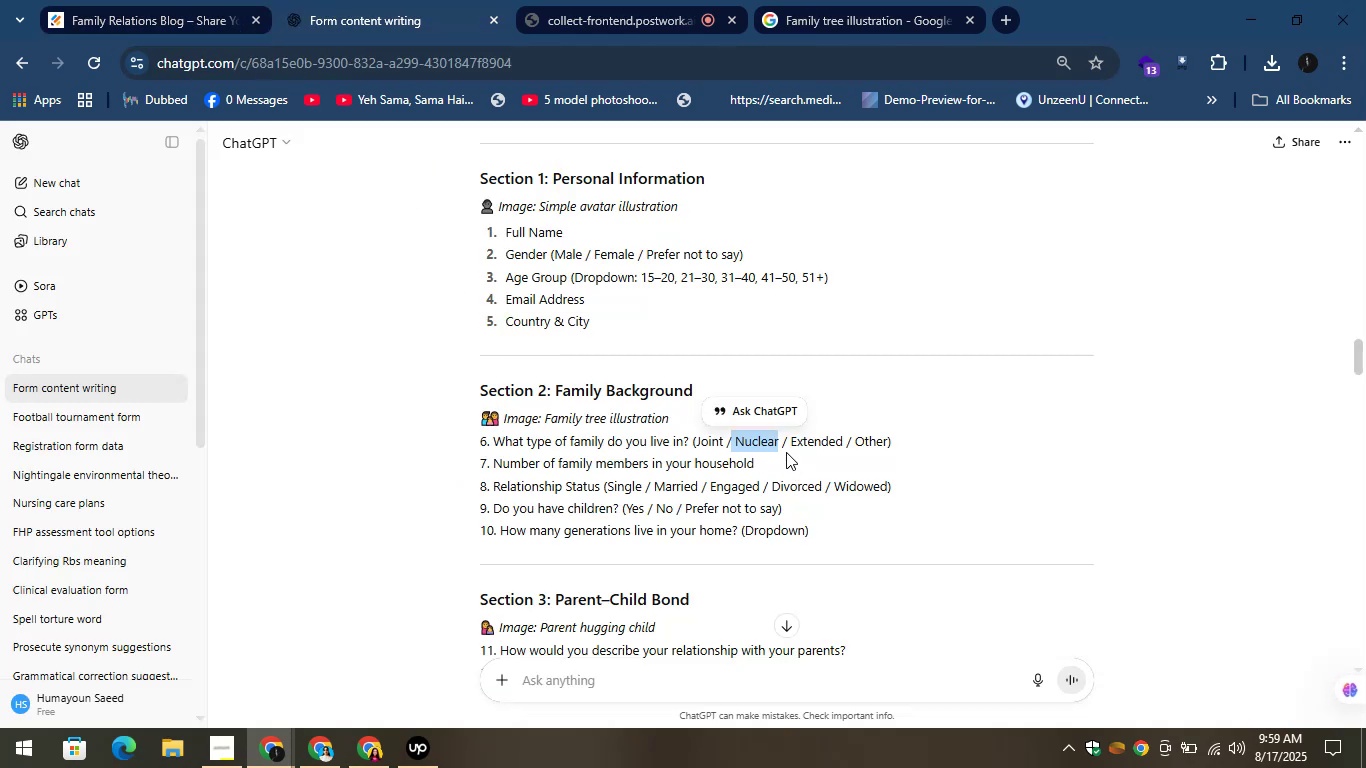 
left_click_drag(start_coordinate=[788, 446], to_coordinate=[843, 444])
 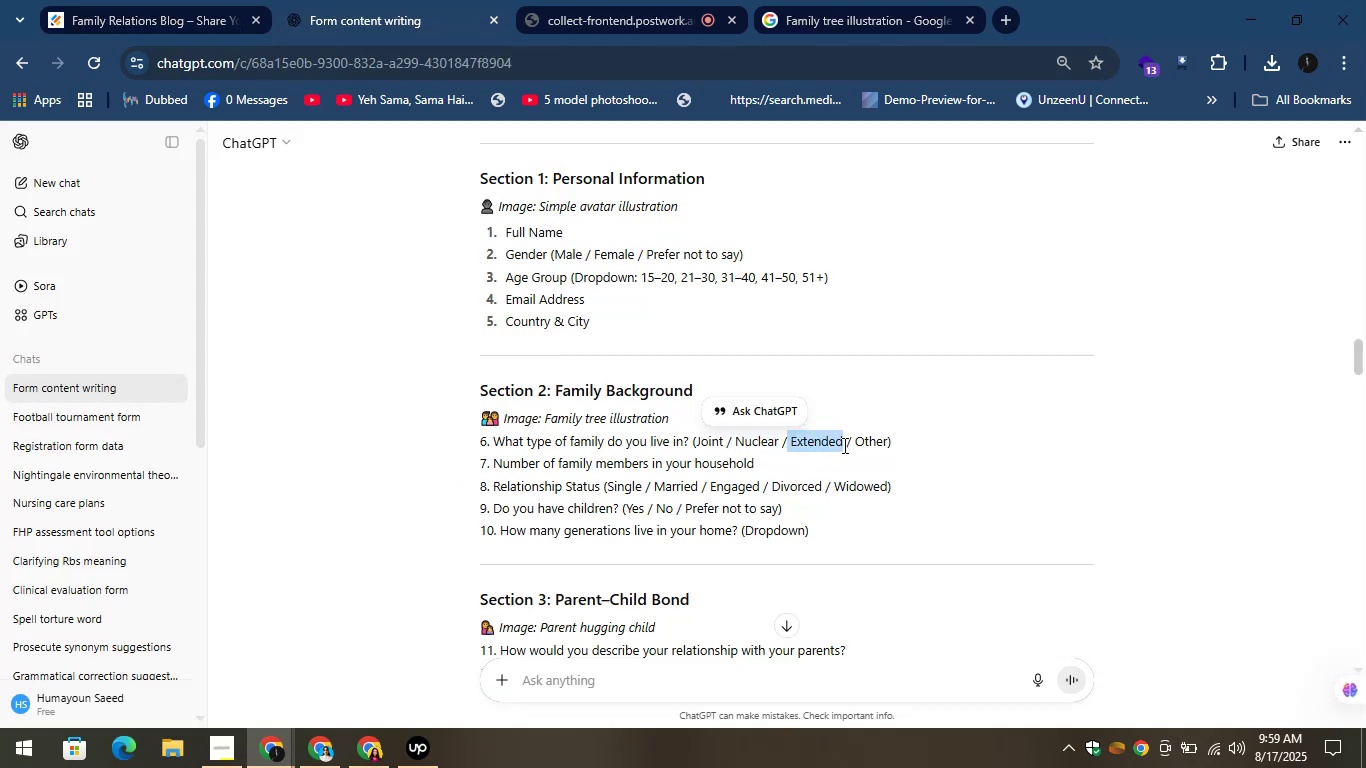 
key(Control+C)
 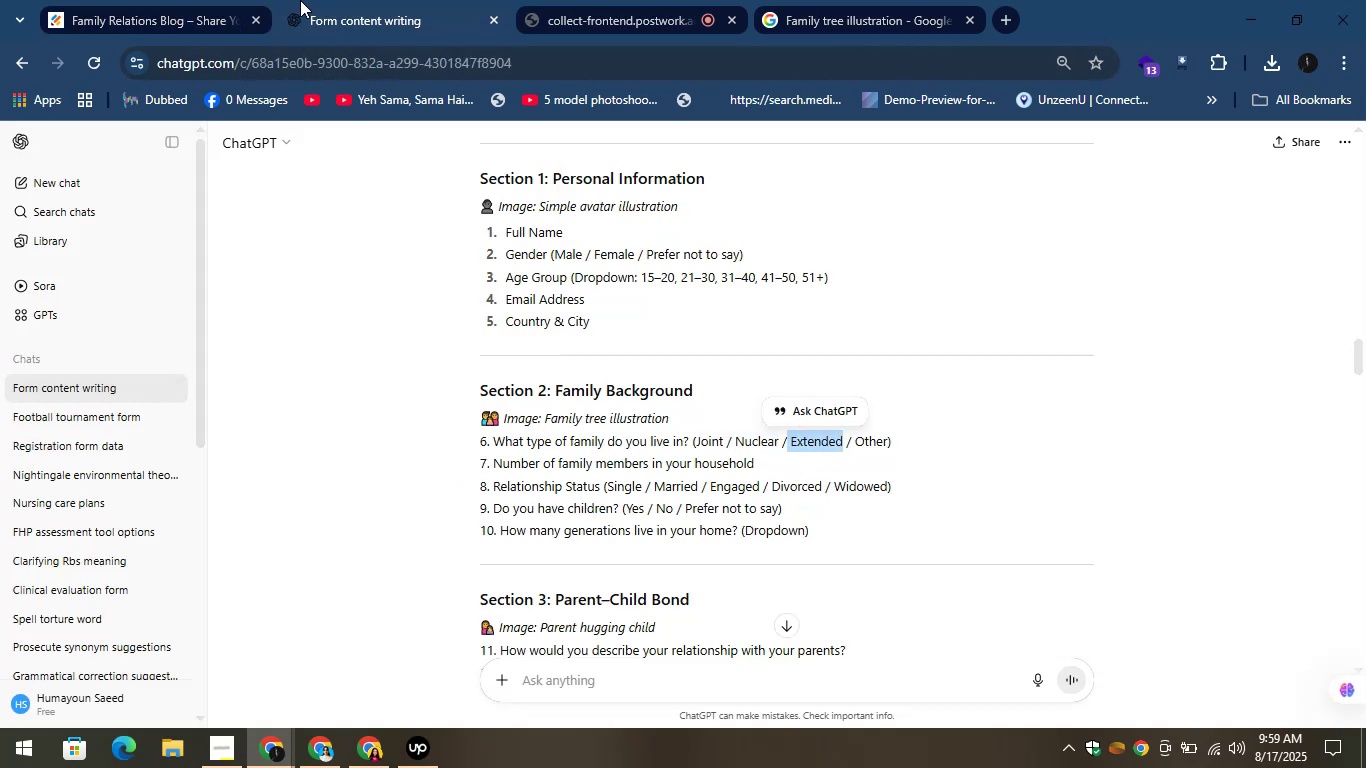 
left_click([137, 0])
 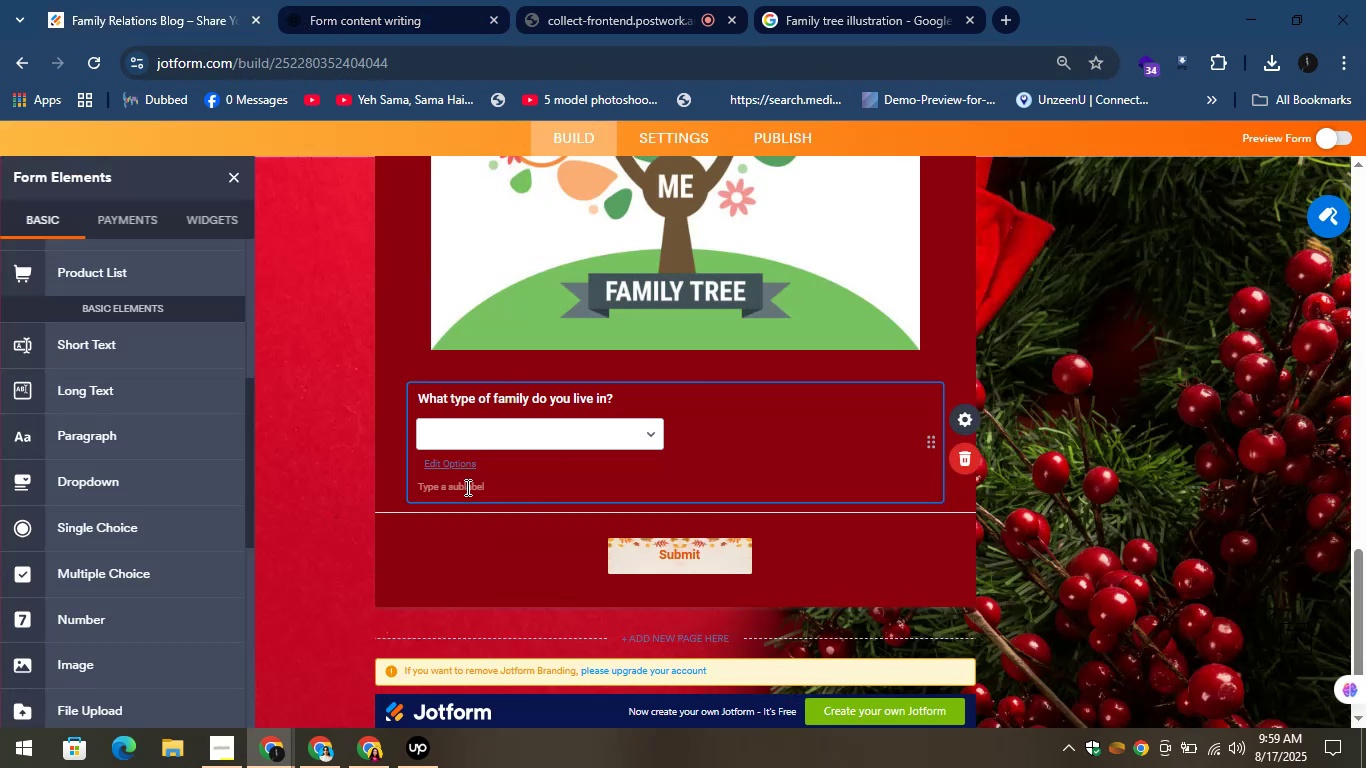 
left_click([449, 469])
 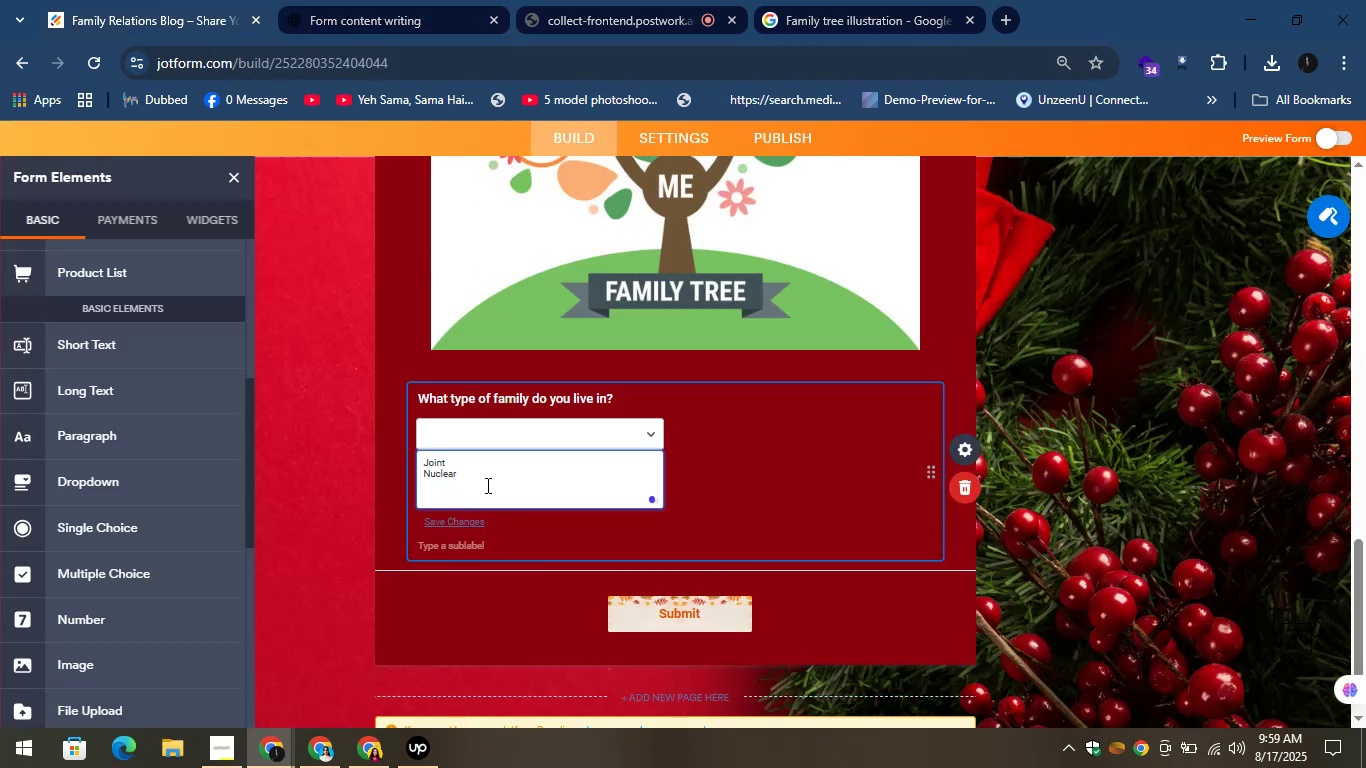 
key(Enter)
 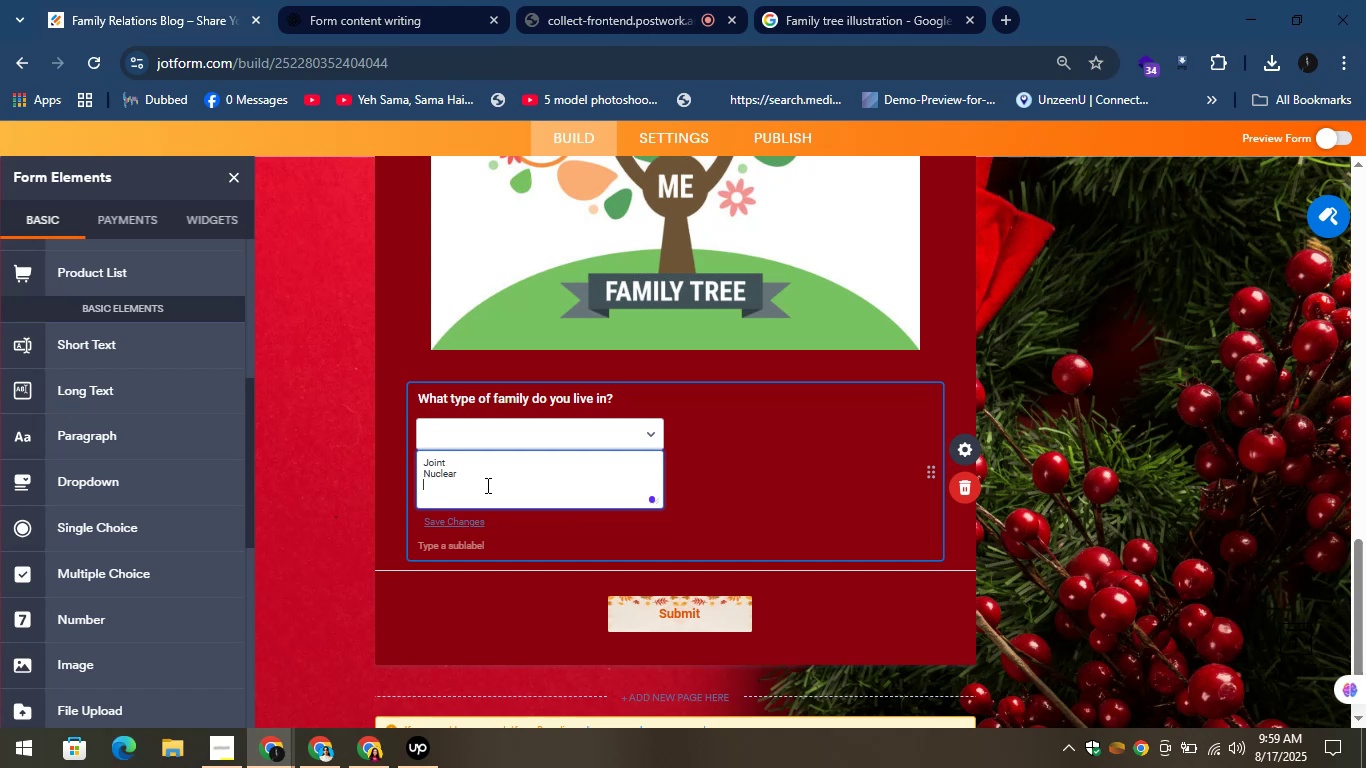 
key(Control+V)
 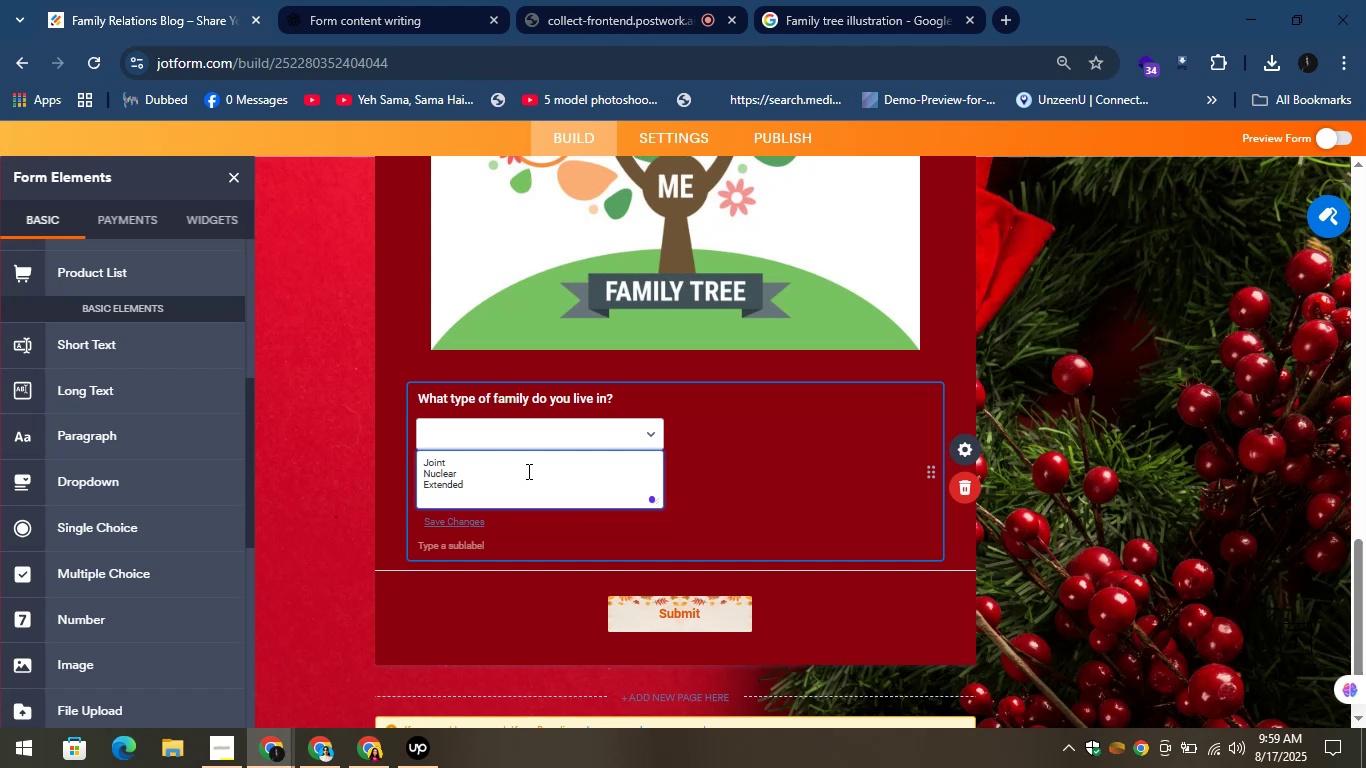 
key(Enter)
 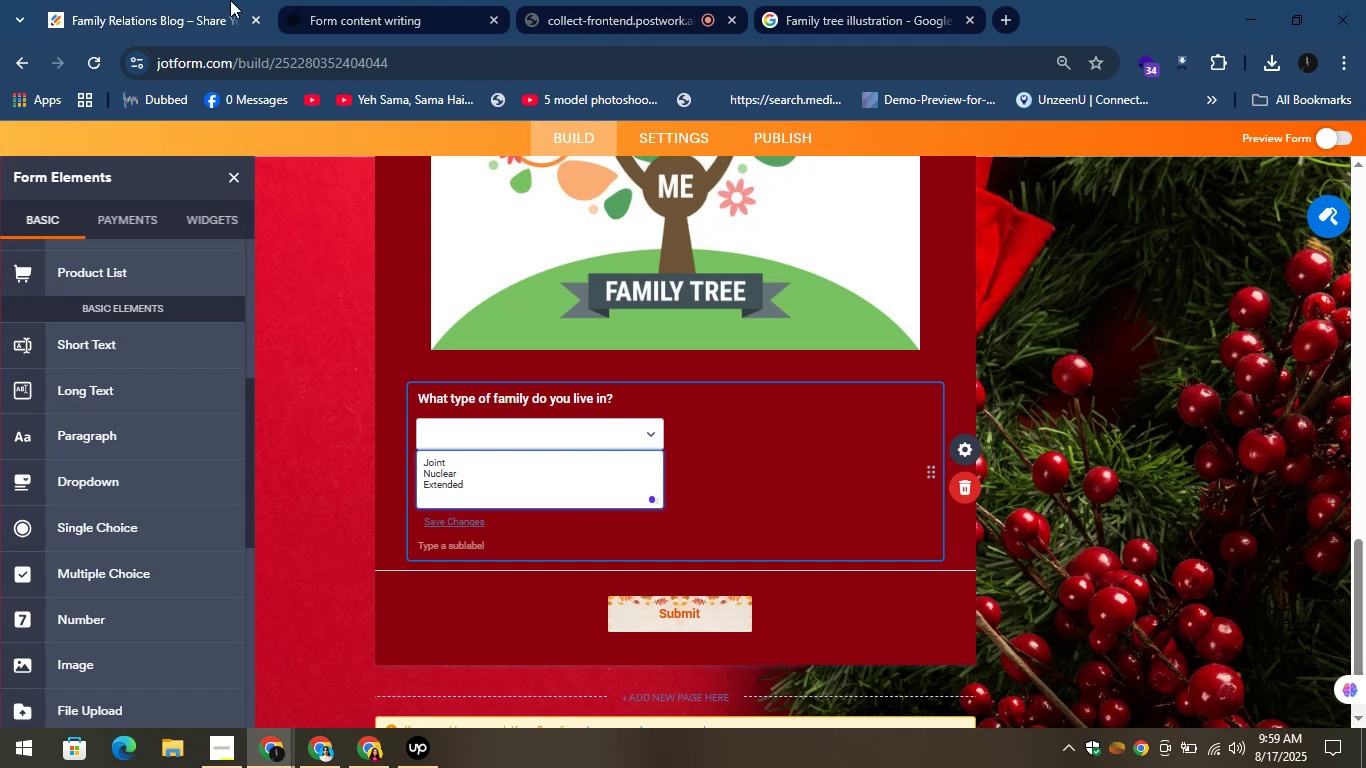 
left_click([312, 0])
 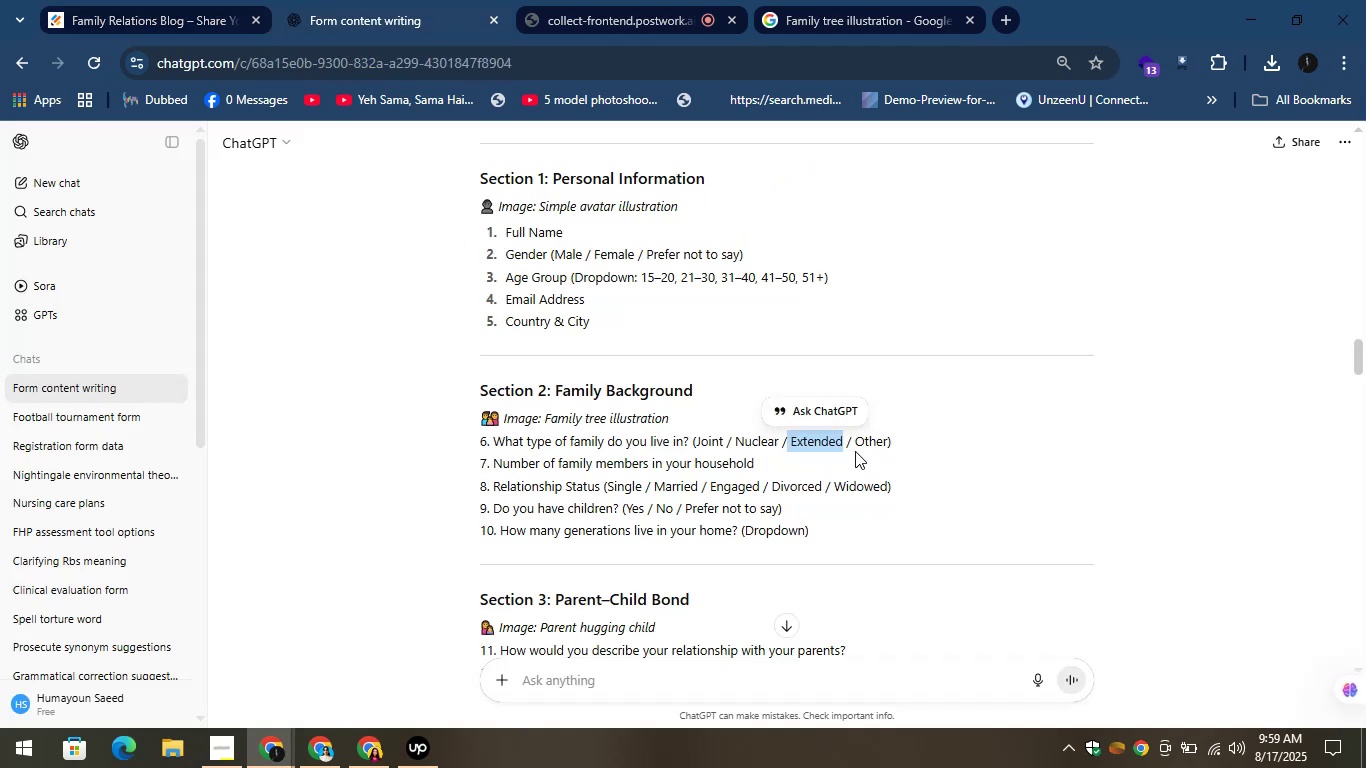 
left_click_drag(start_coordinate=[851, 445], to_coordinate=[886, 446])
 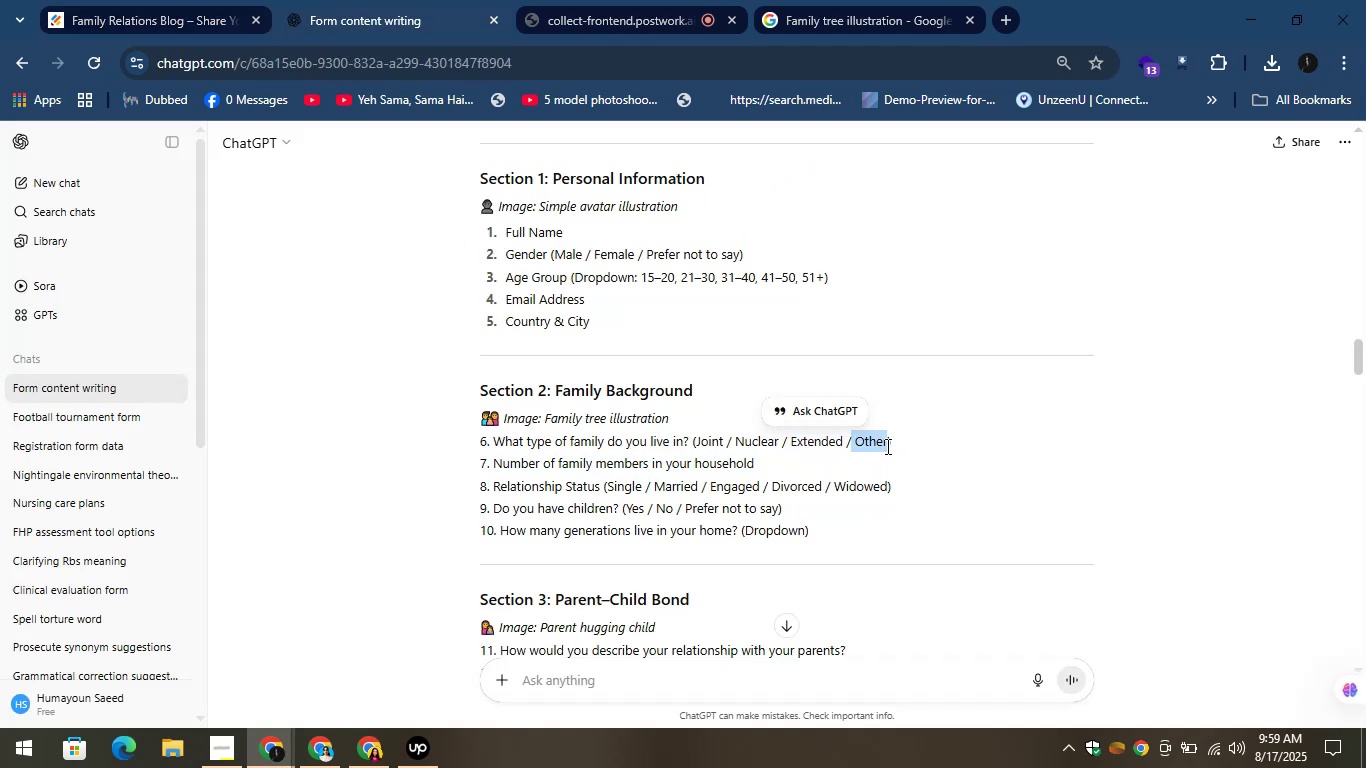 
key(Control+C)
 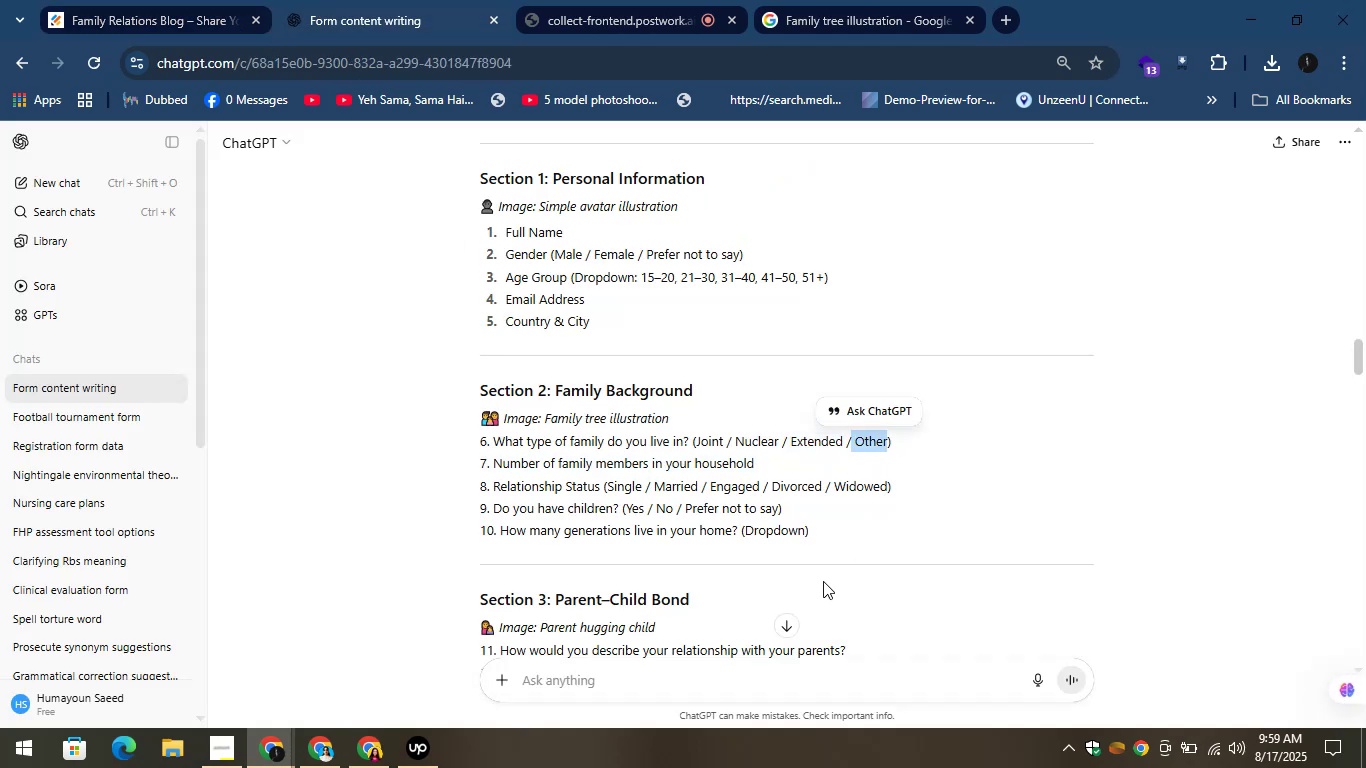 
left_click_drag(start_coordinate=[811, 578], to_coordinate=[212, 0])
 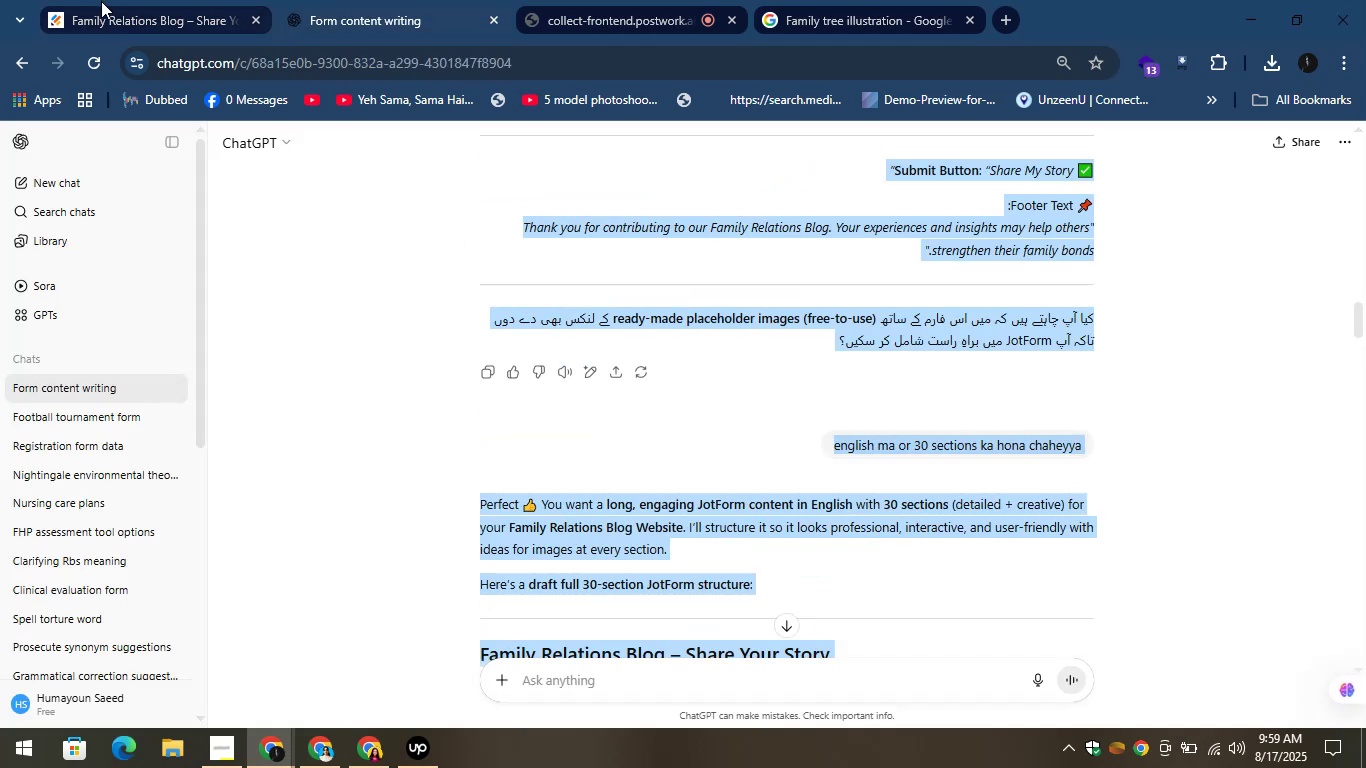 
left_click([114, 4])
 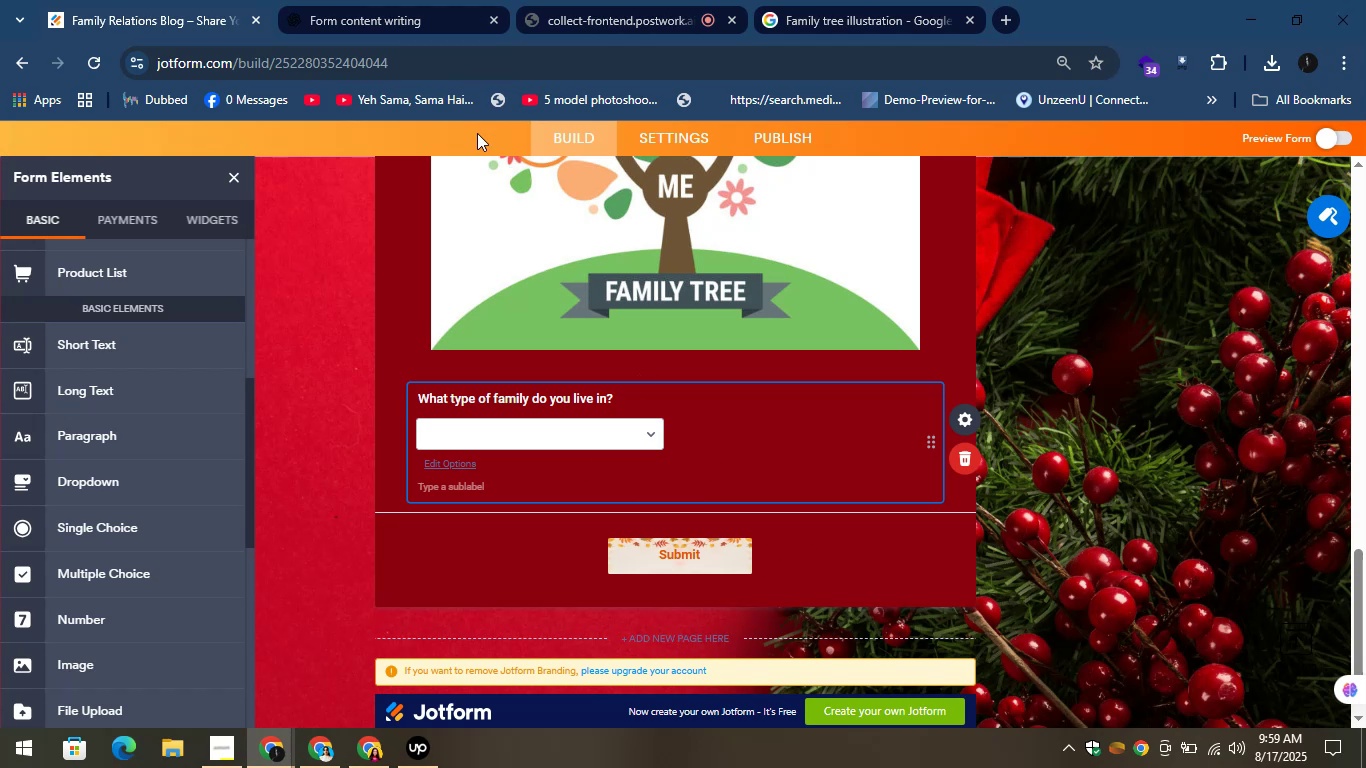 
left_click([388, 0])
 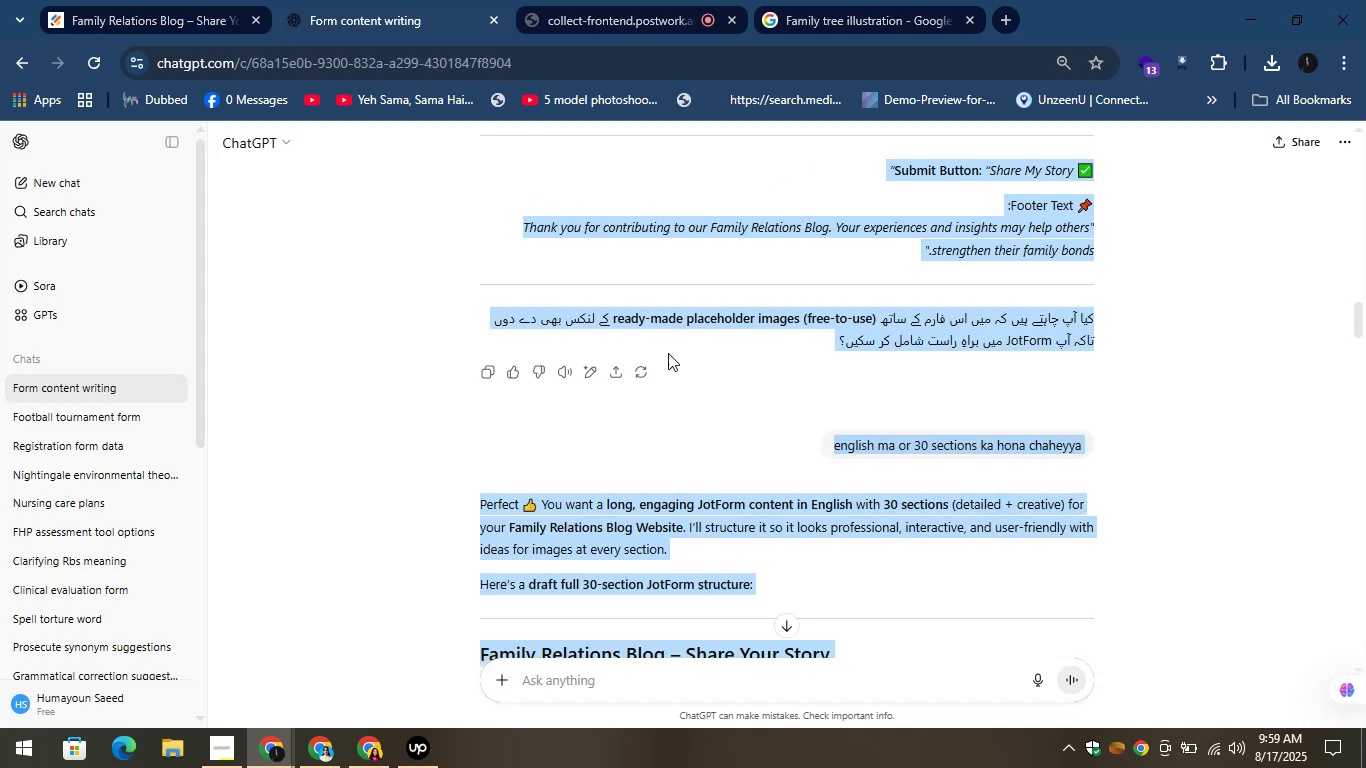 
scroll: coordinate [787, 478], scroll_direction: down, amount: 7.0
 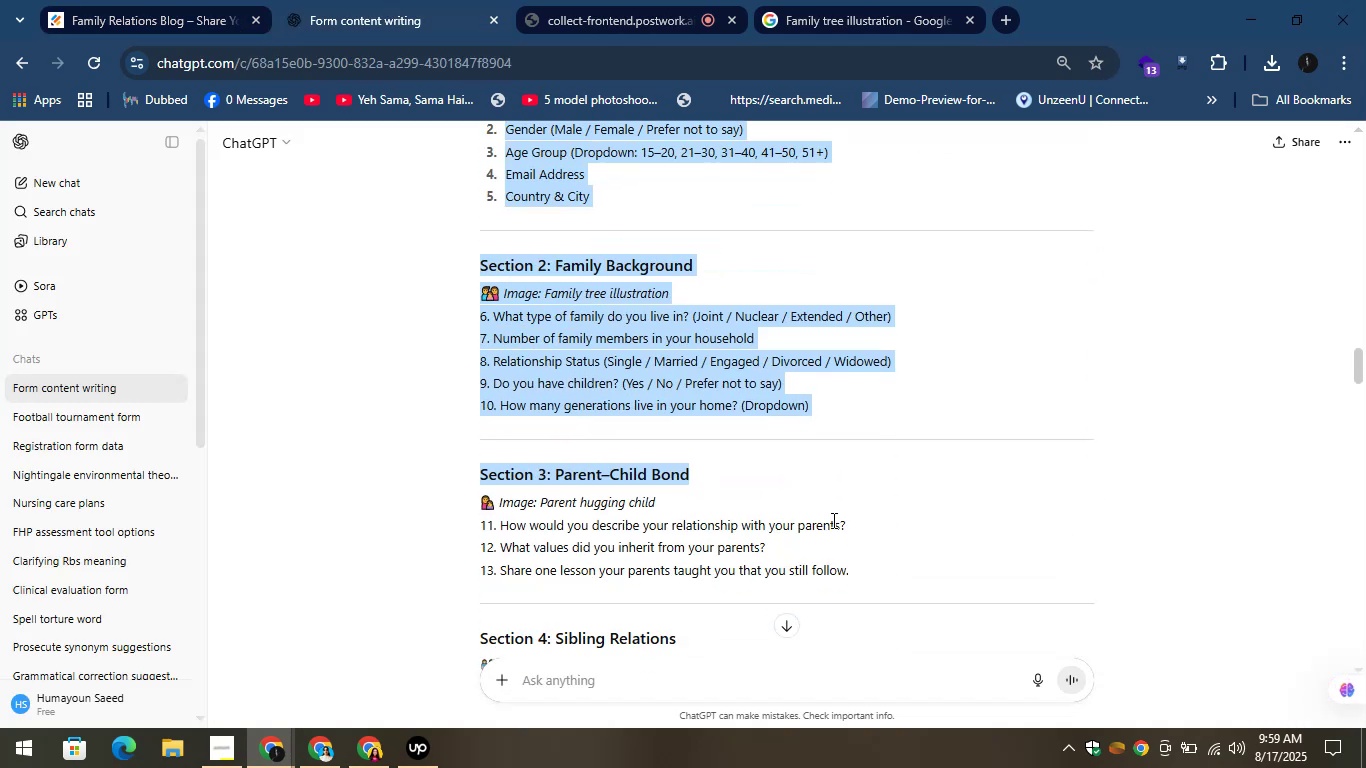 
left_click([869, 496])
 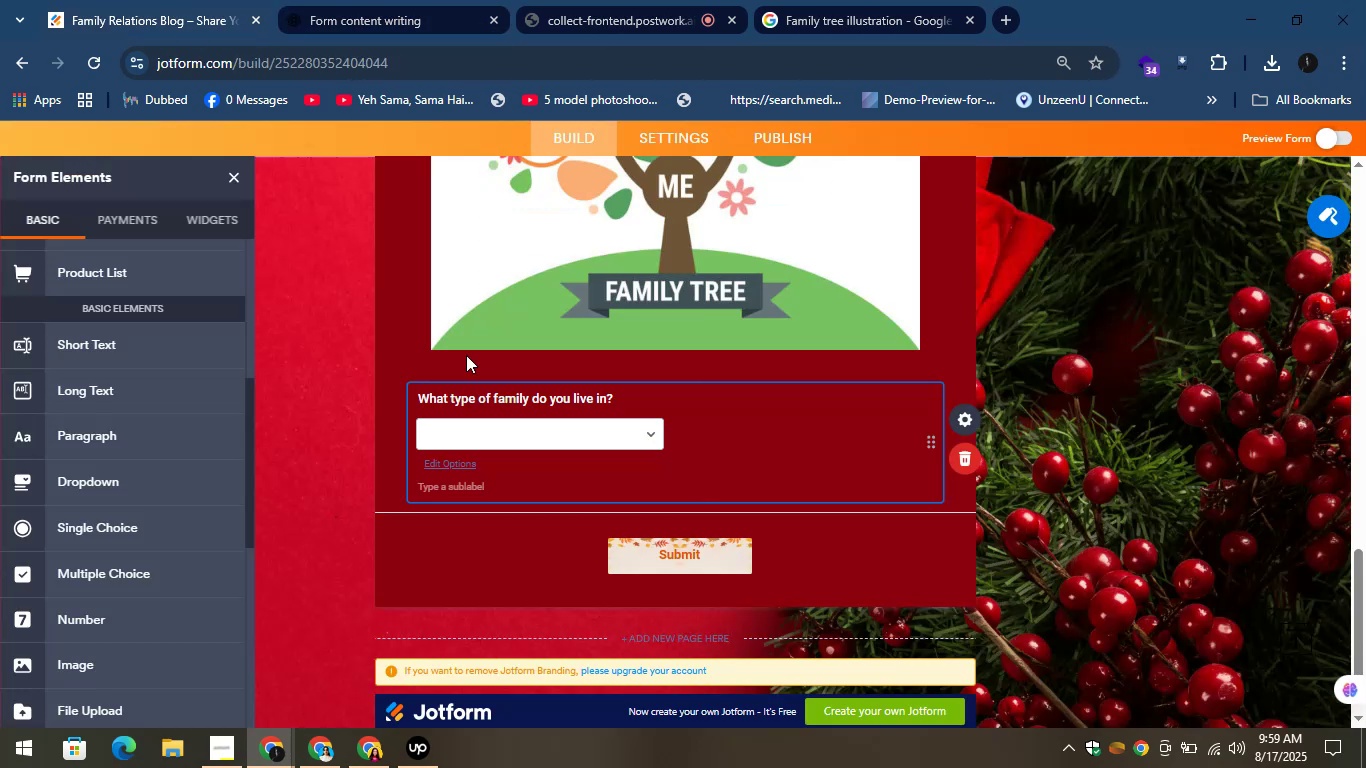 
left_click([448, 459])
 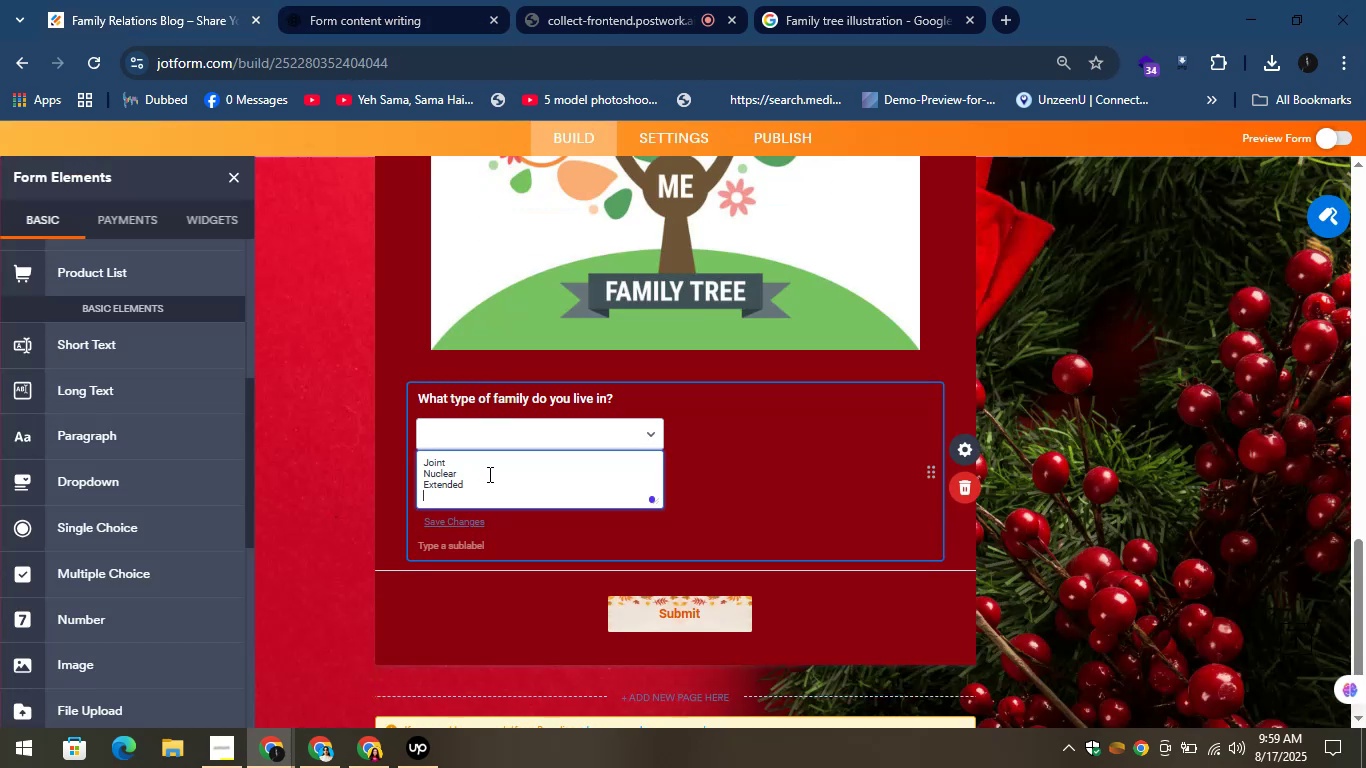 
key(Control+V)
 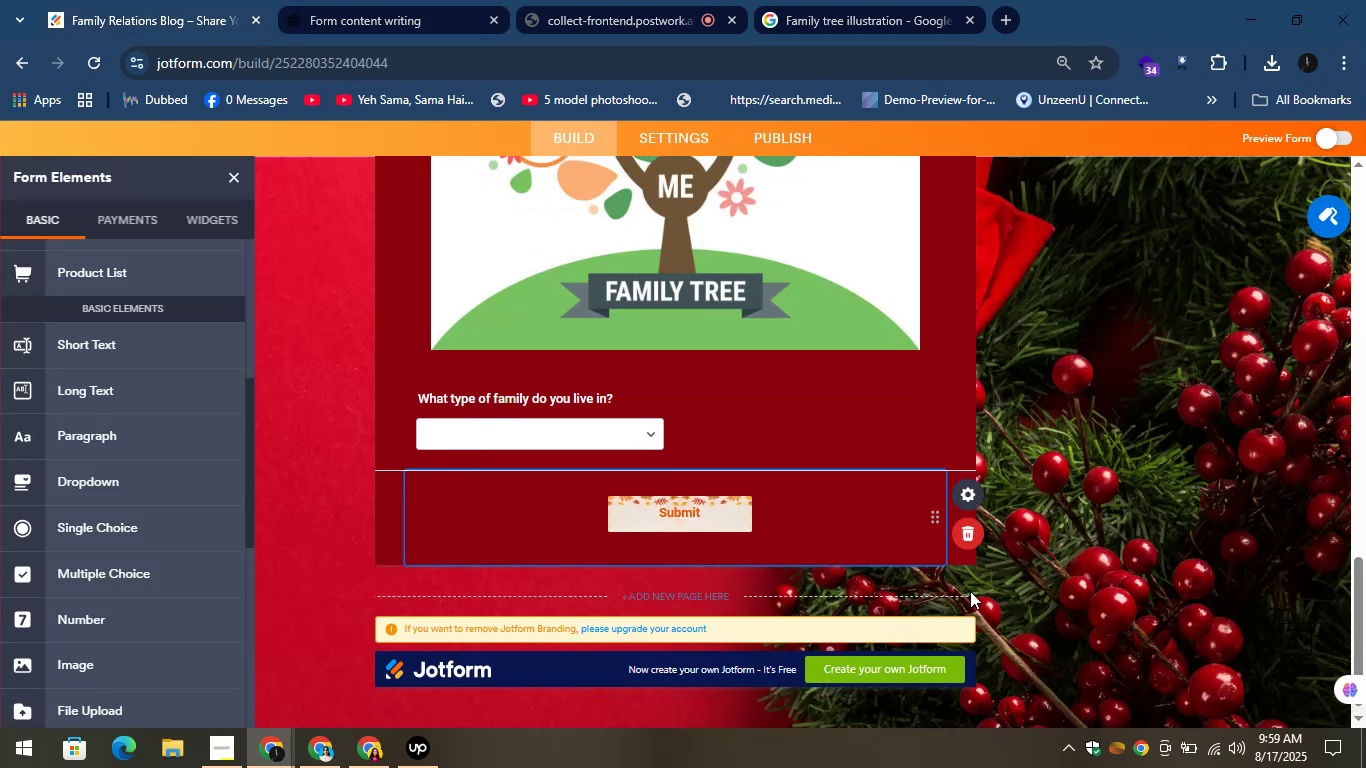 
left_click([354, 0])
 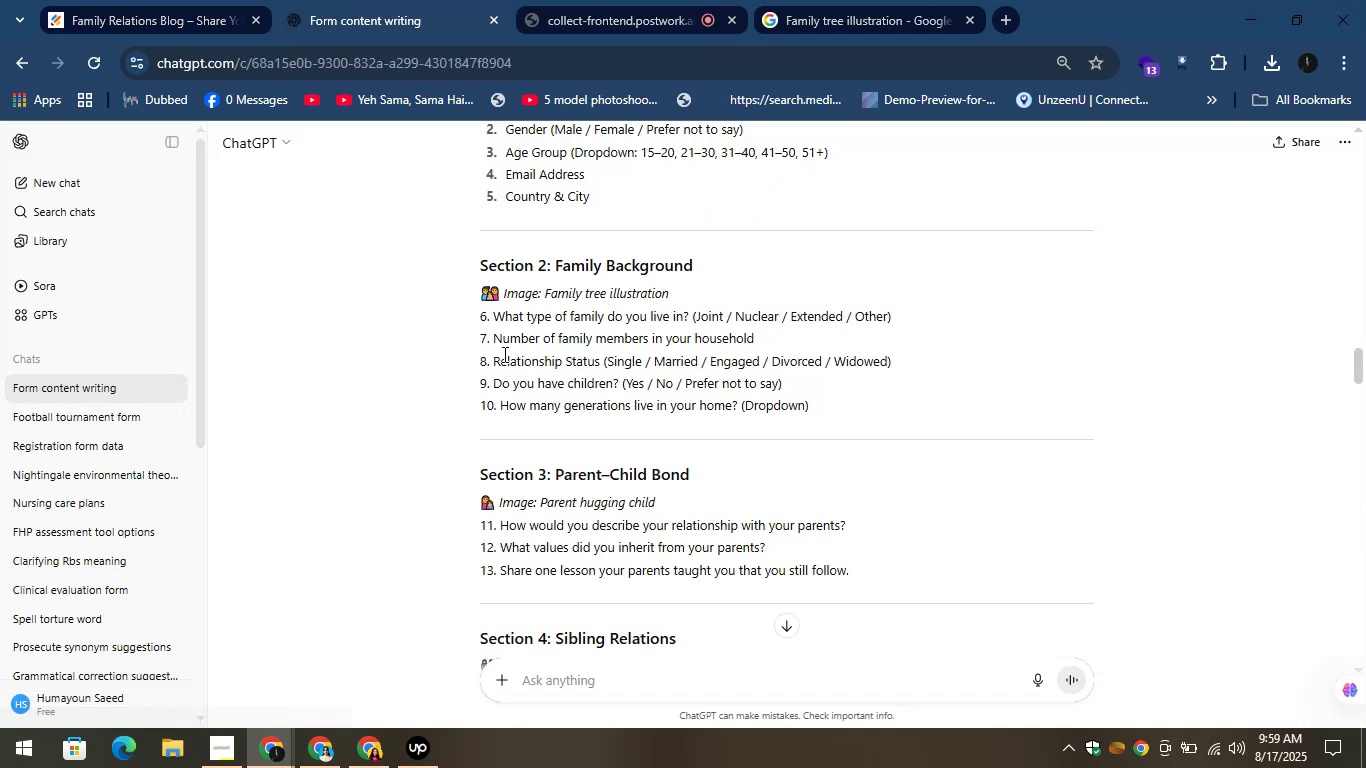 
left_click_drag(start_coordinate=[492, 337], to_coordinate=[776, 343])
 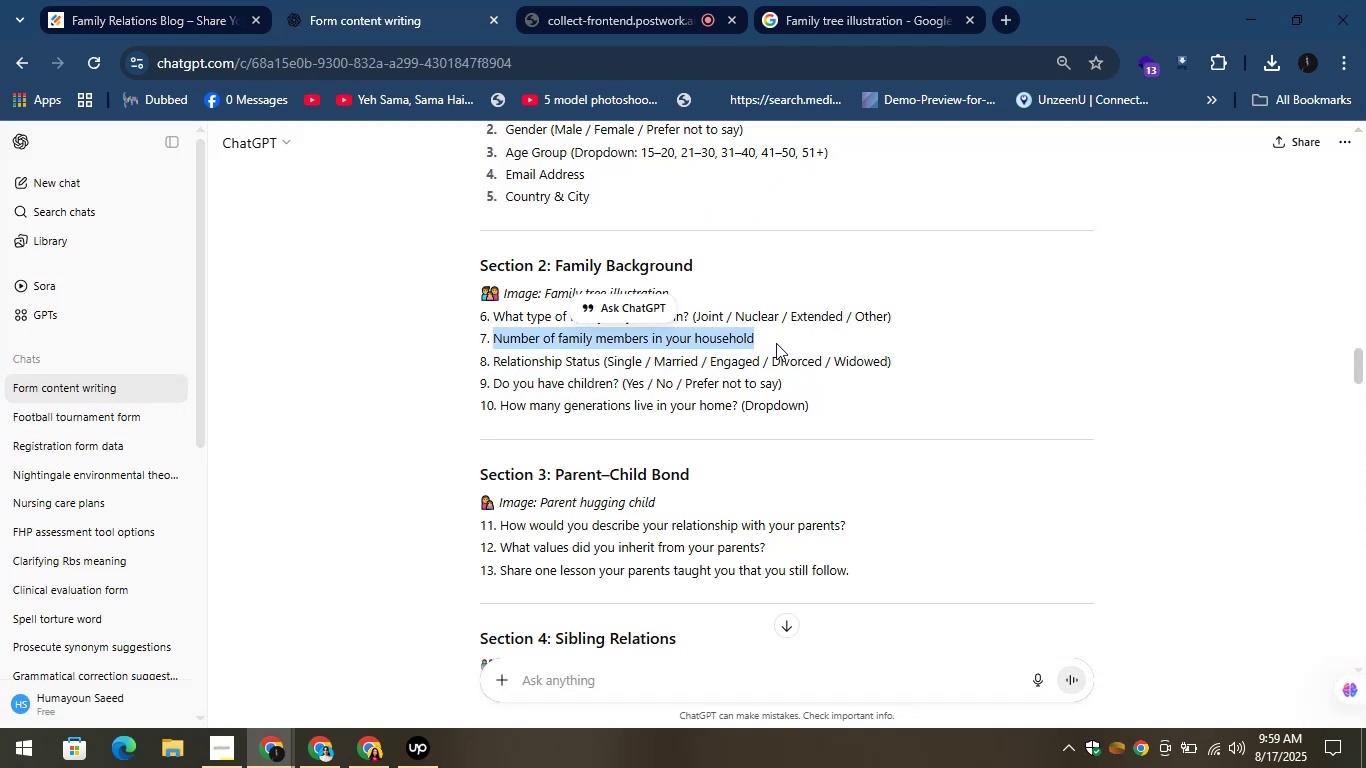 
key(Control+C)
 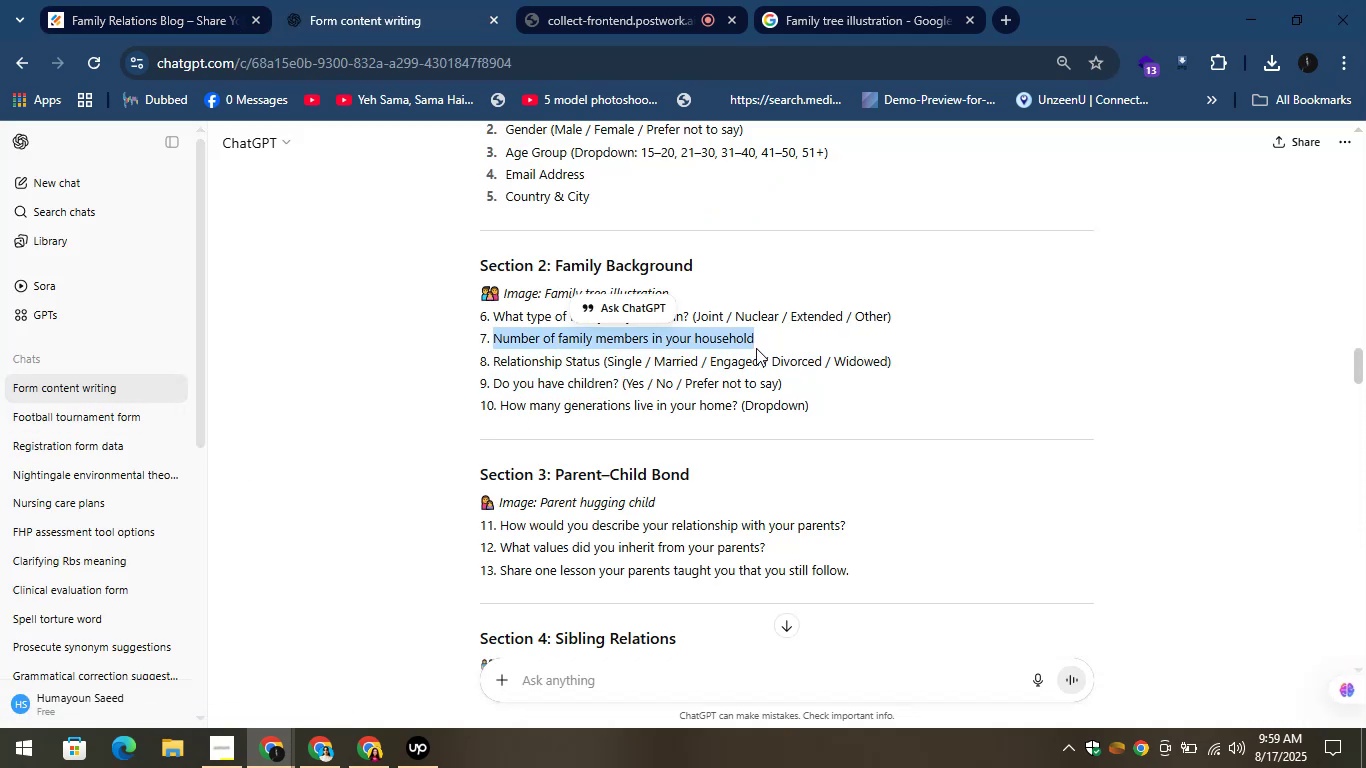 
key(Control+C)
 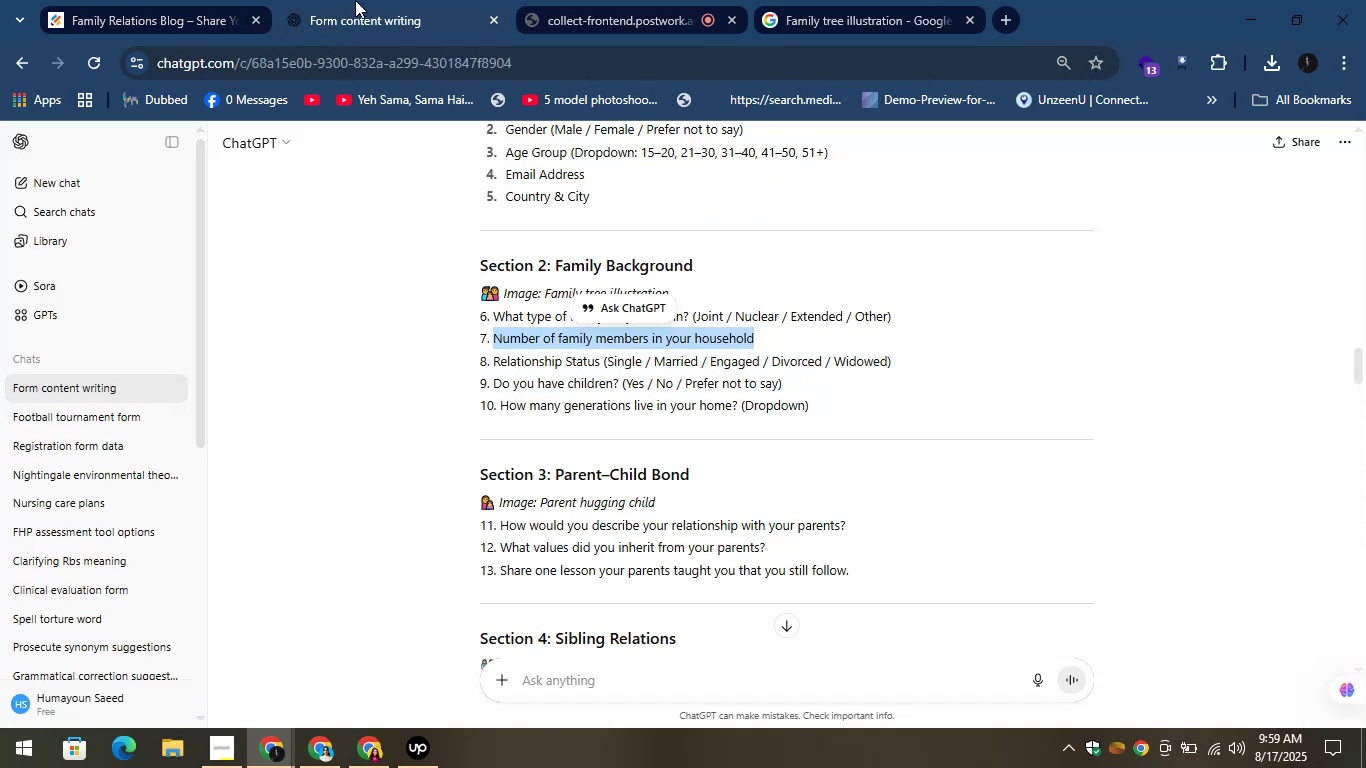 
left_click([169, 0])
 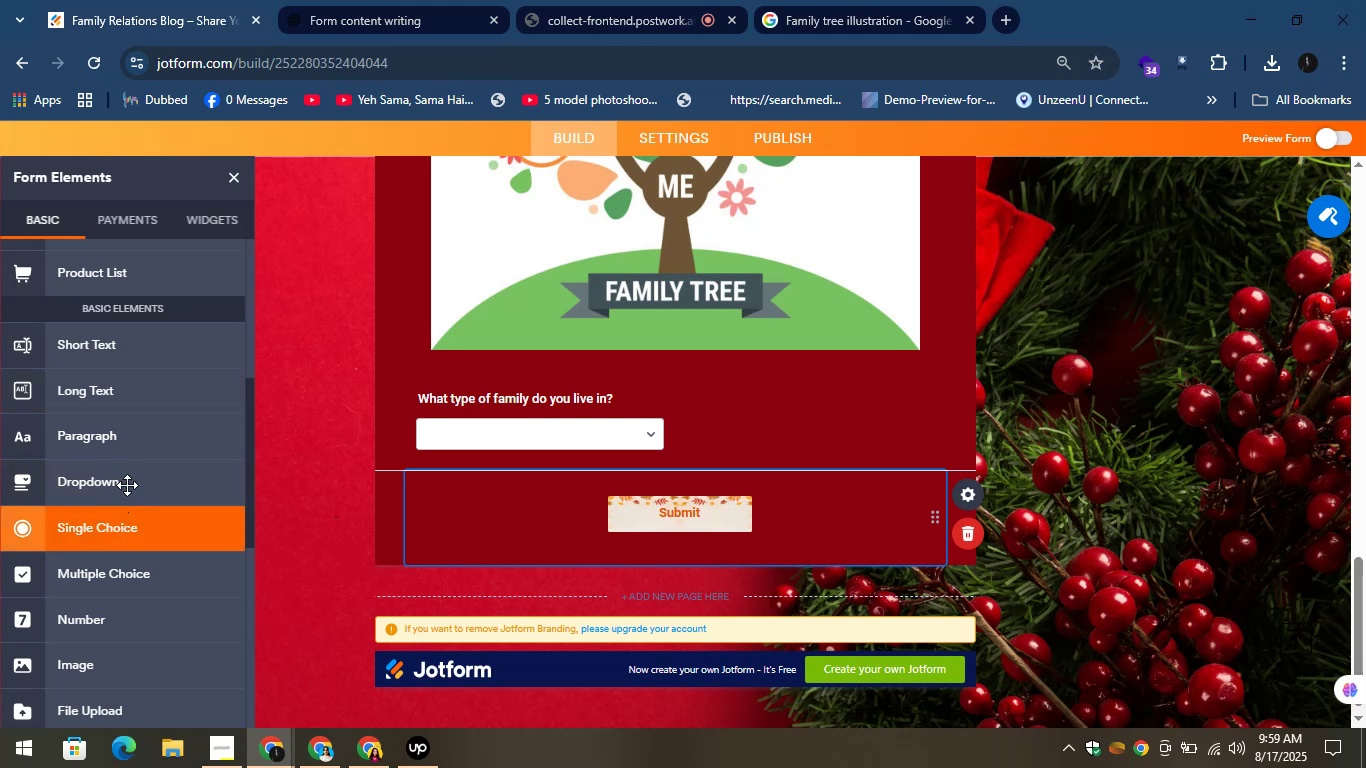 
left_click_drag(start_coordinate=[82, 341], to_coordinate=[485, 452])
 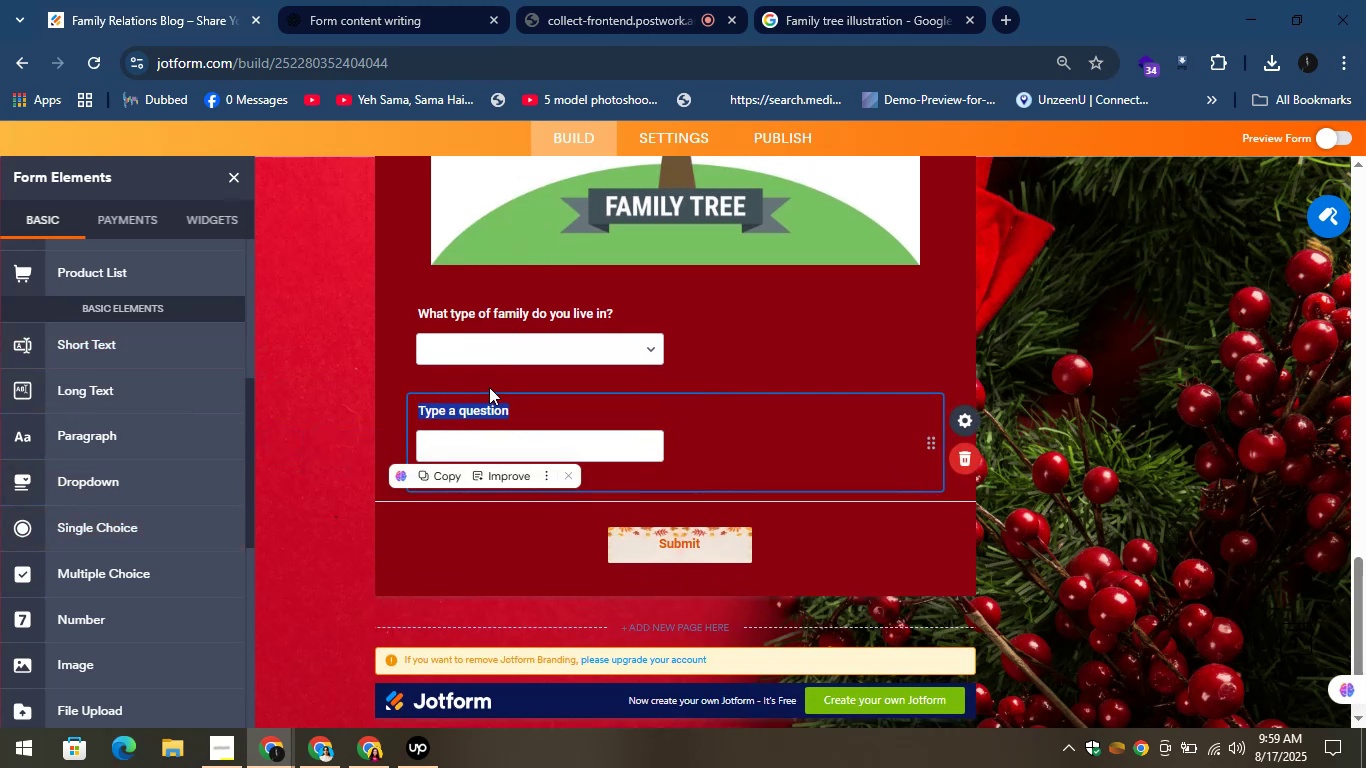 
key(Control+V)
 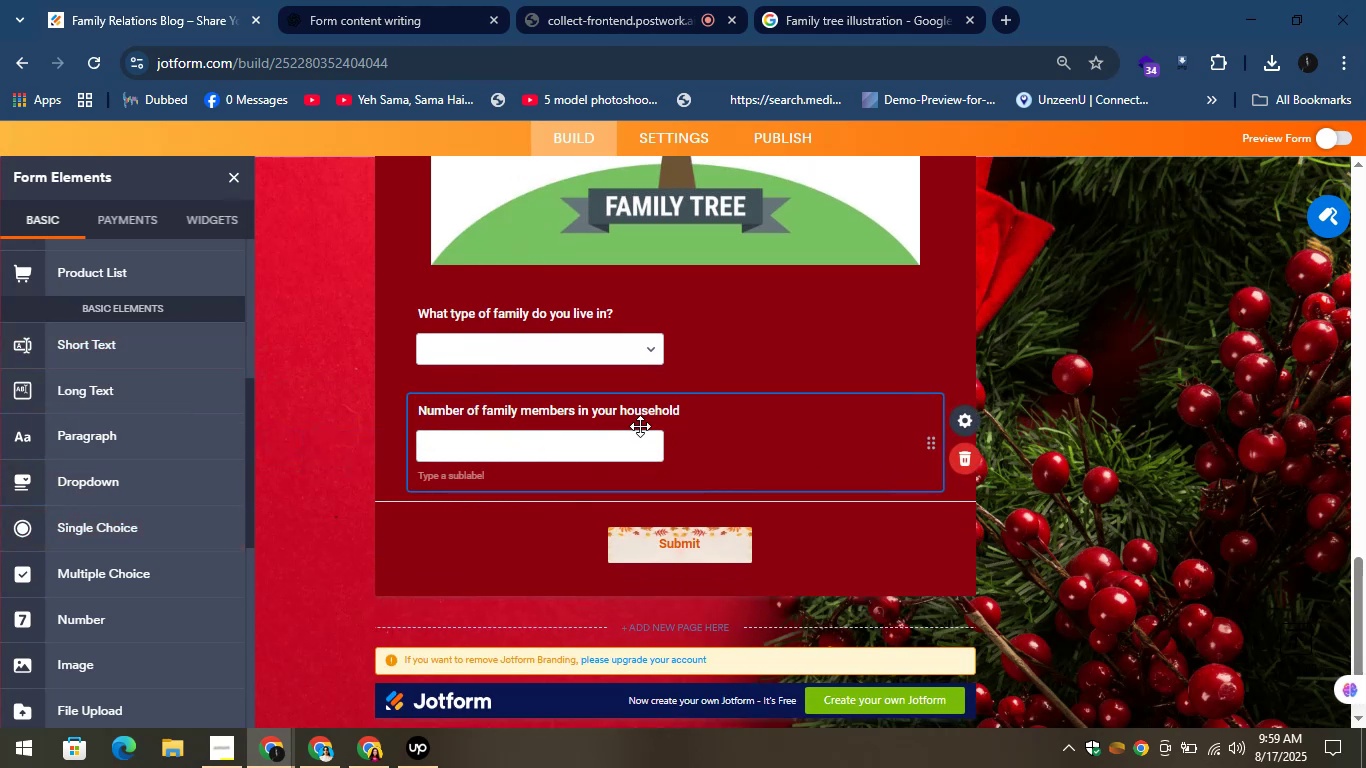 
key(Period)
 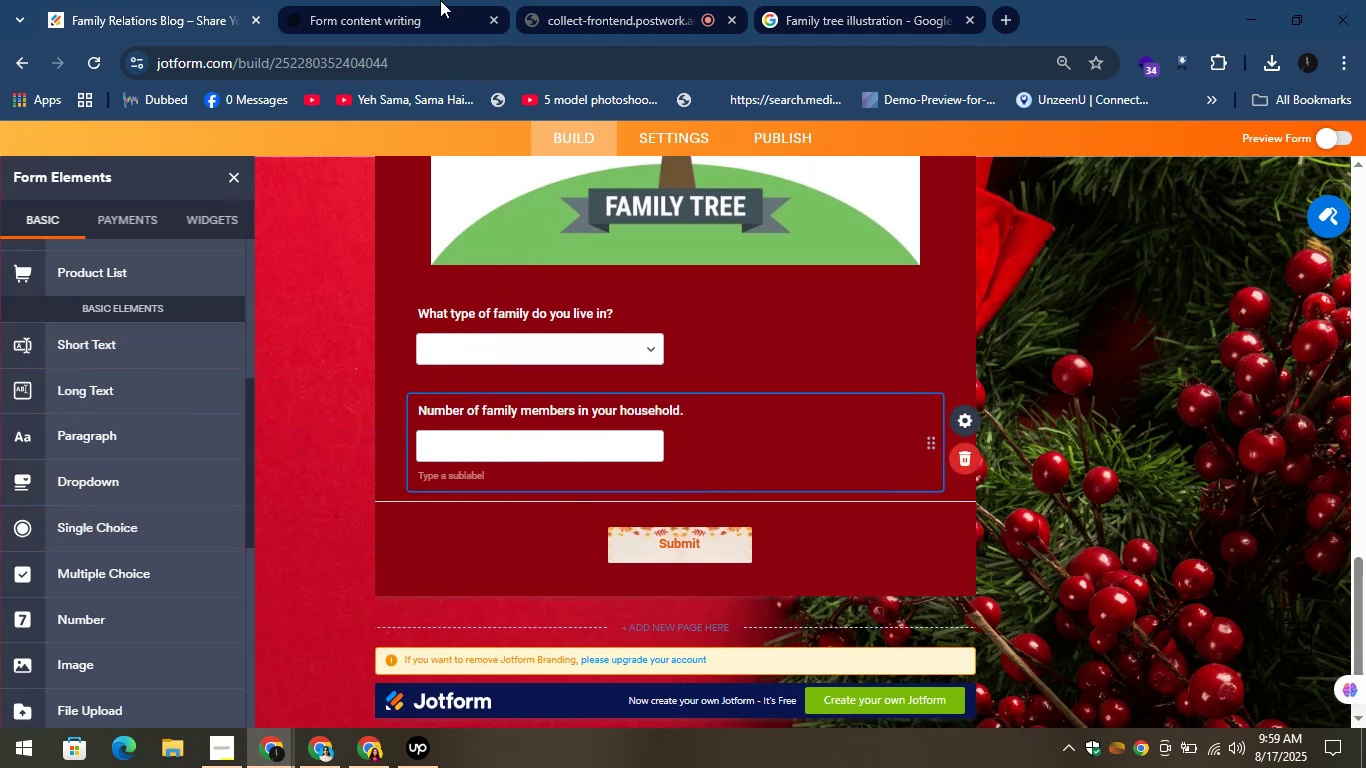 
left_click([363, 0])
 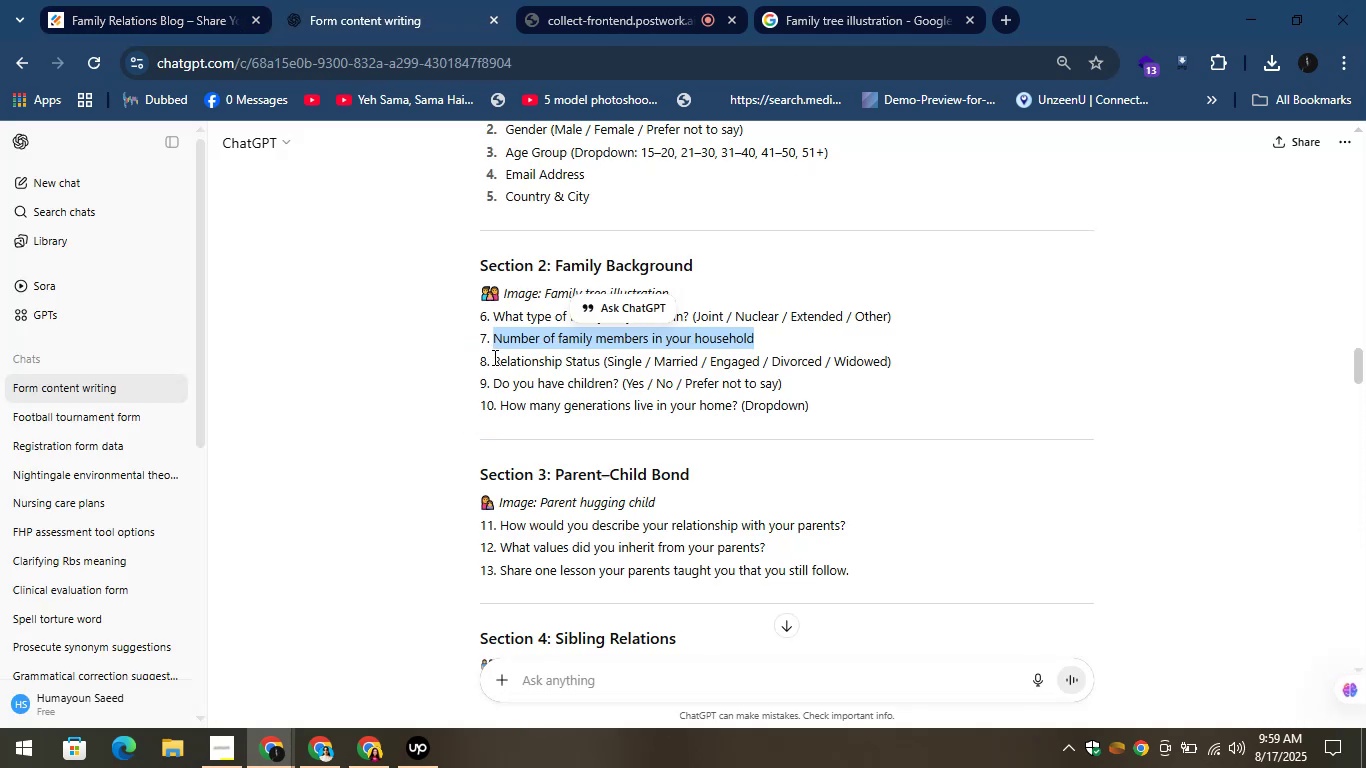 
left_click_drag(start_coordinate=[491, 365], to_coordinate=[598, 360])
 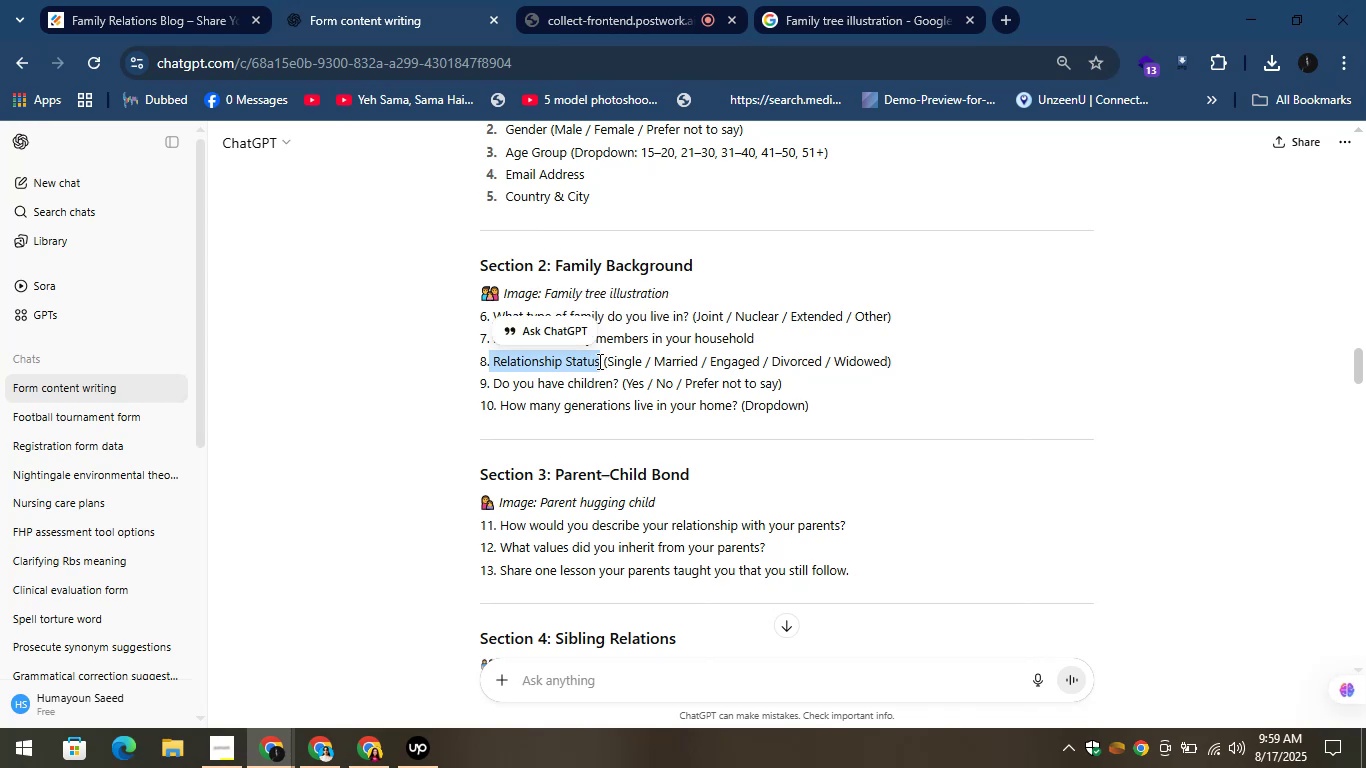 
key(Control+C)
 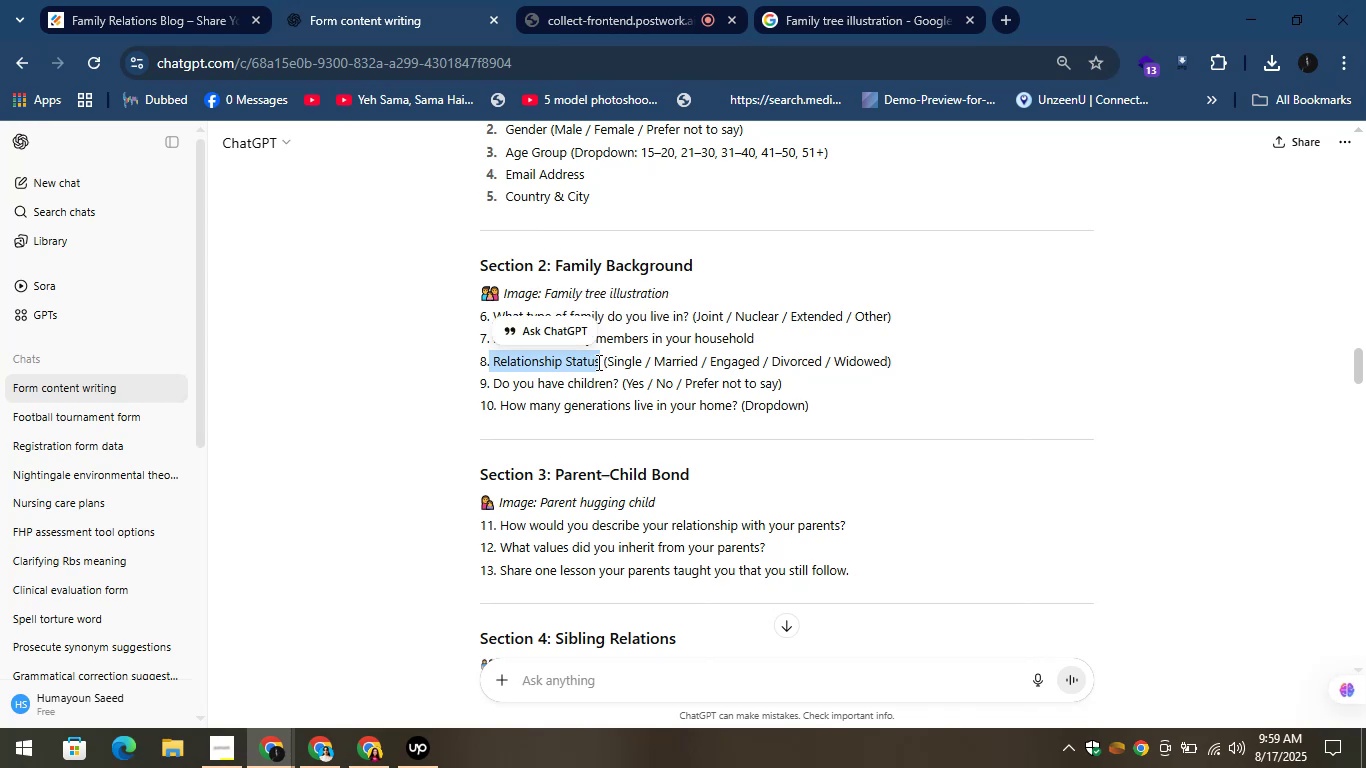 
key(Control+C)
 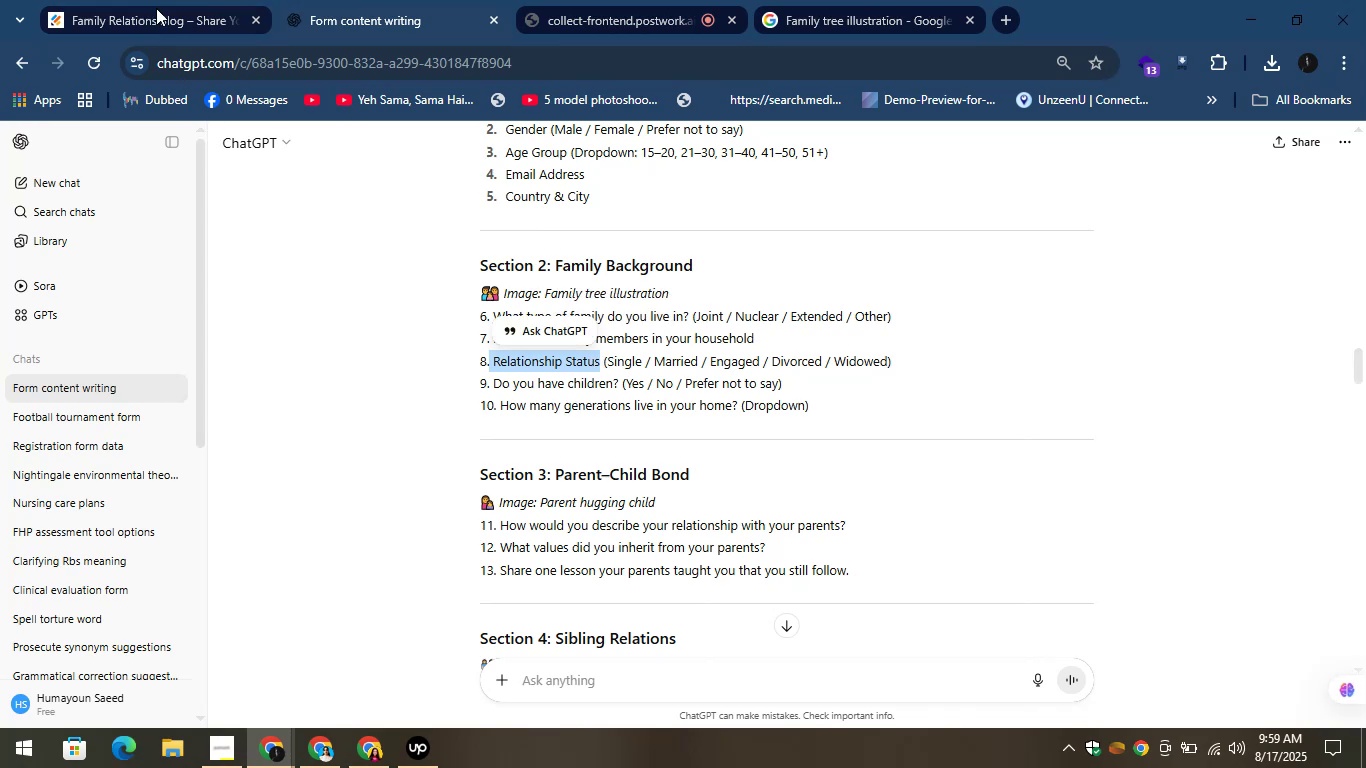 
left_click([150, 0])
 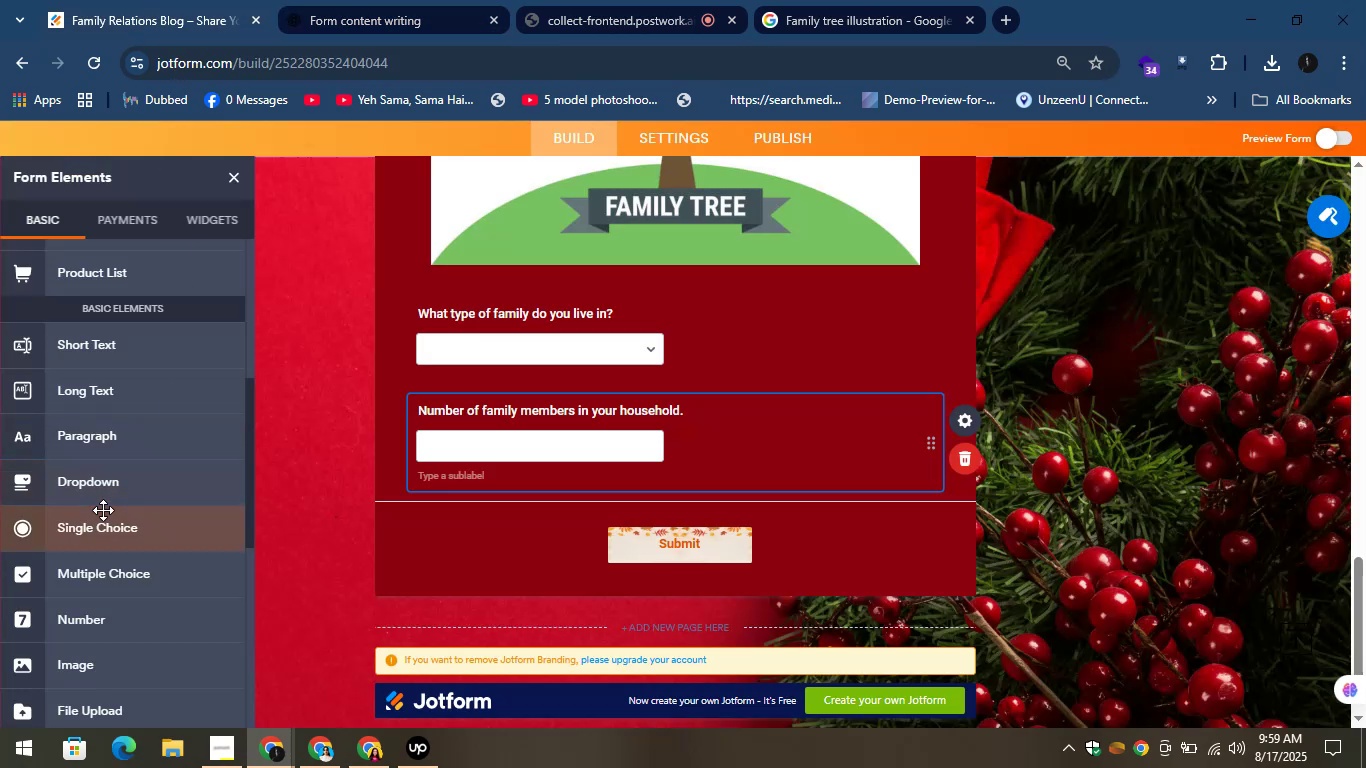 
left_click_drag(start_coordinate=[87, 484], to_coordinate=[460, 504])
 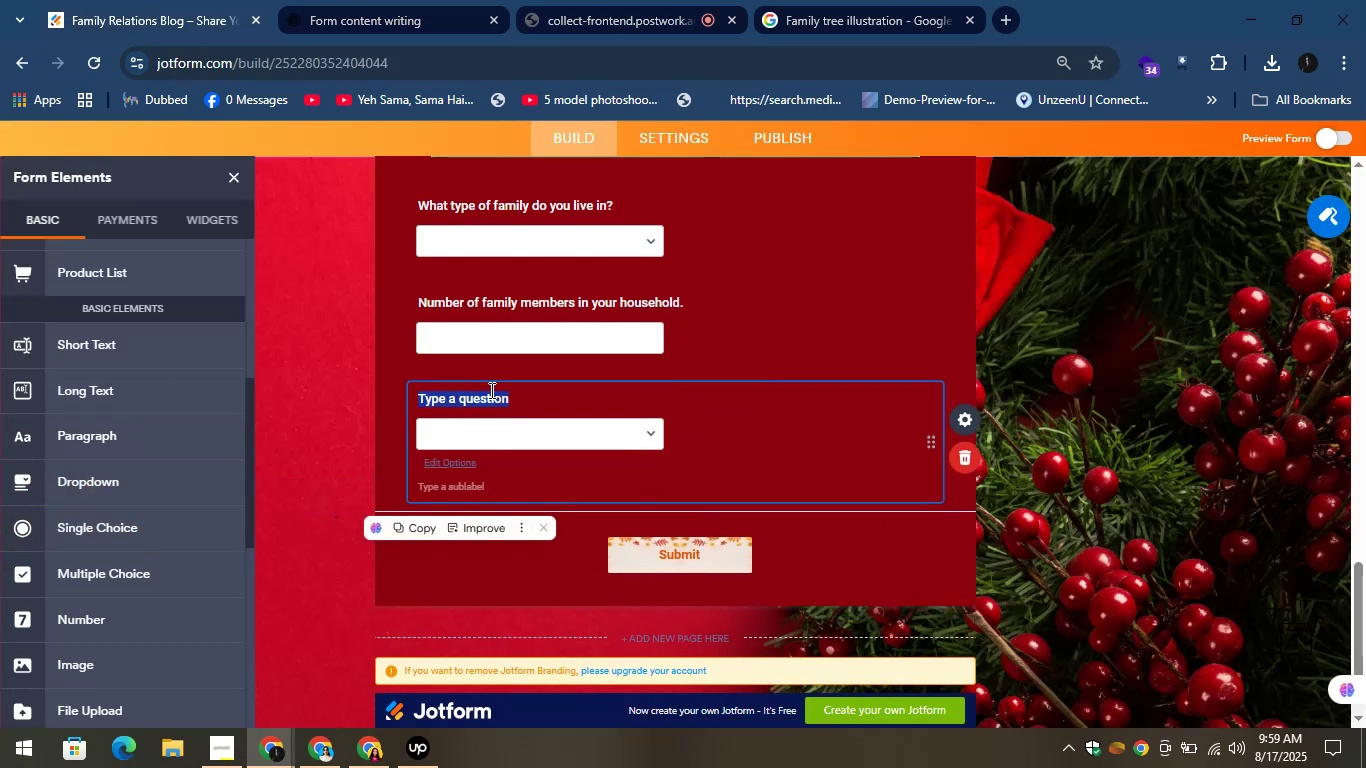 
key(Control+V)
 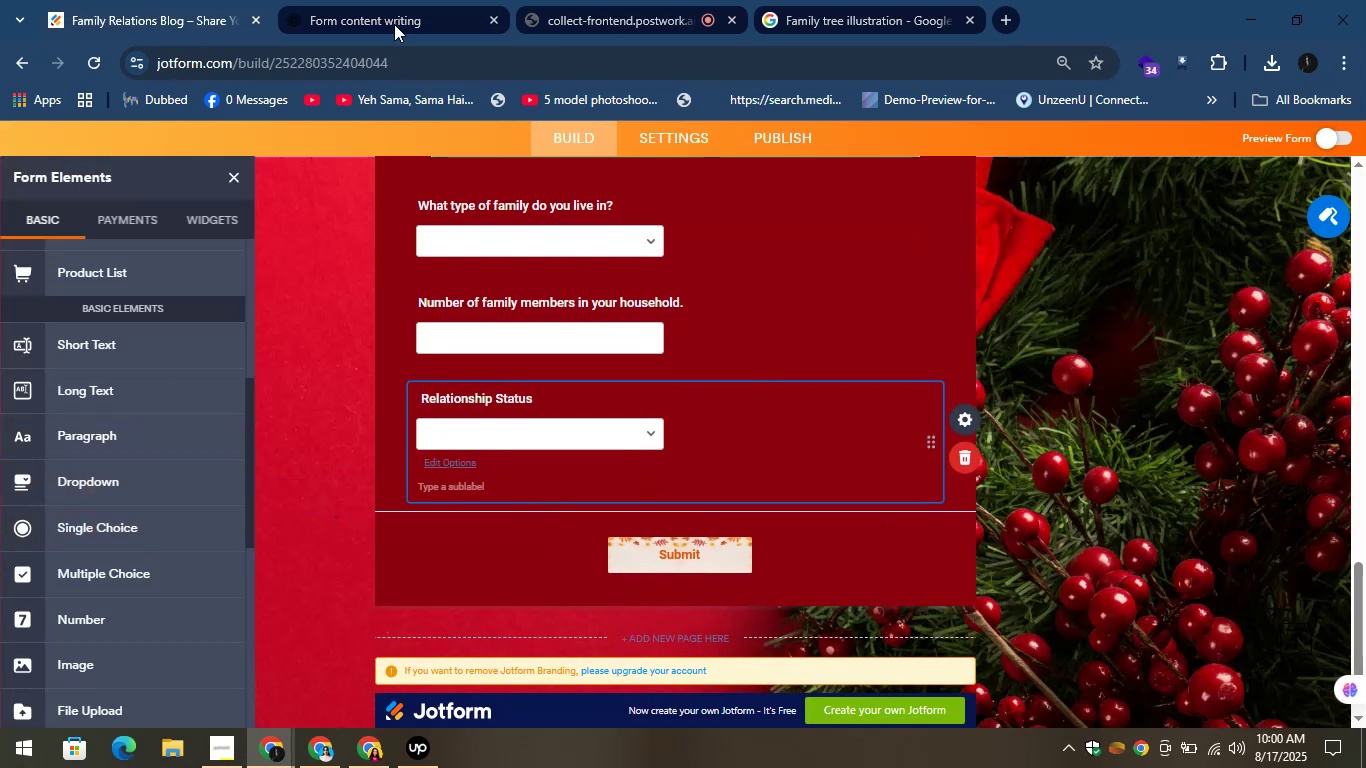 
left_click([361, 0])
 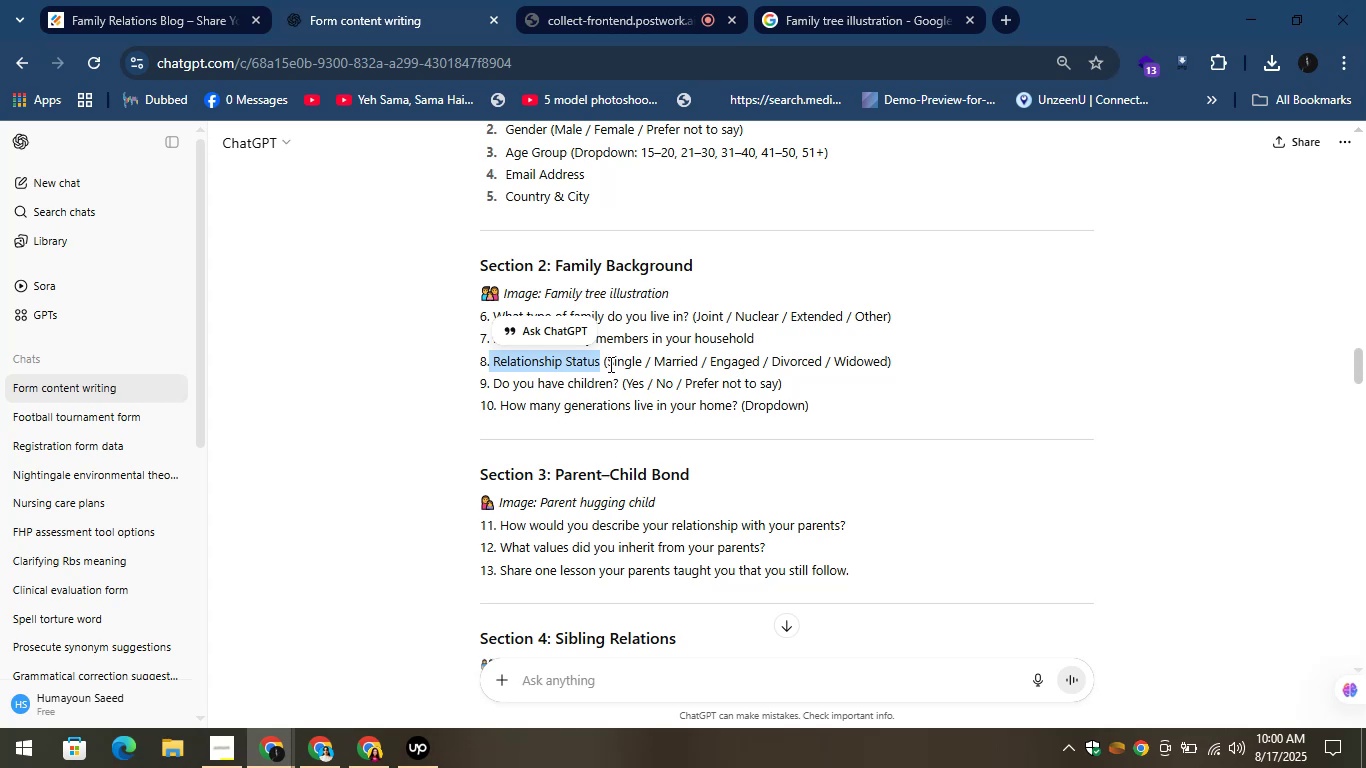 
left_click_drag(start_coordinate=[608, 363], to_coordinate=[642, 366])
 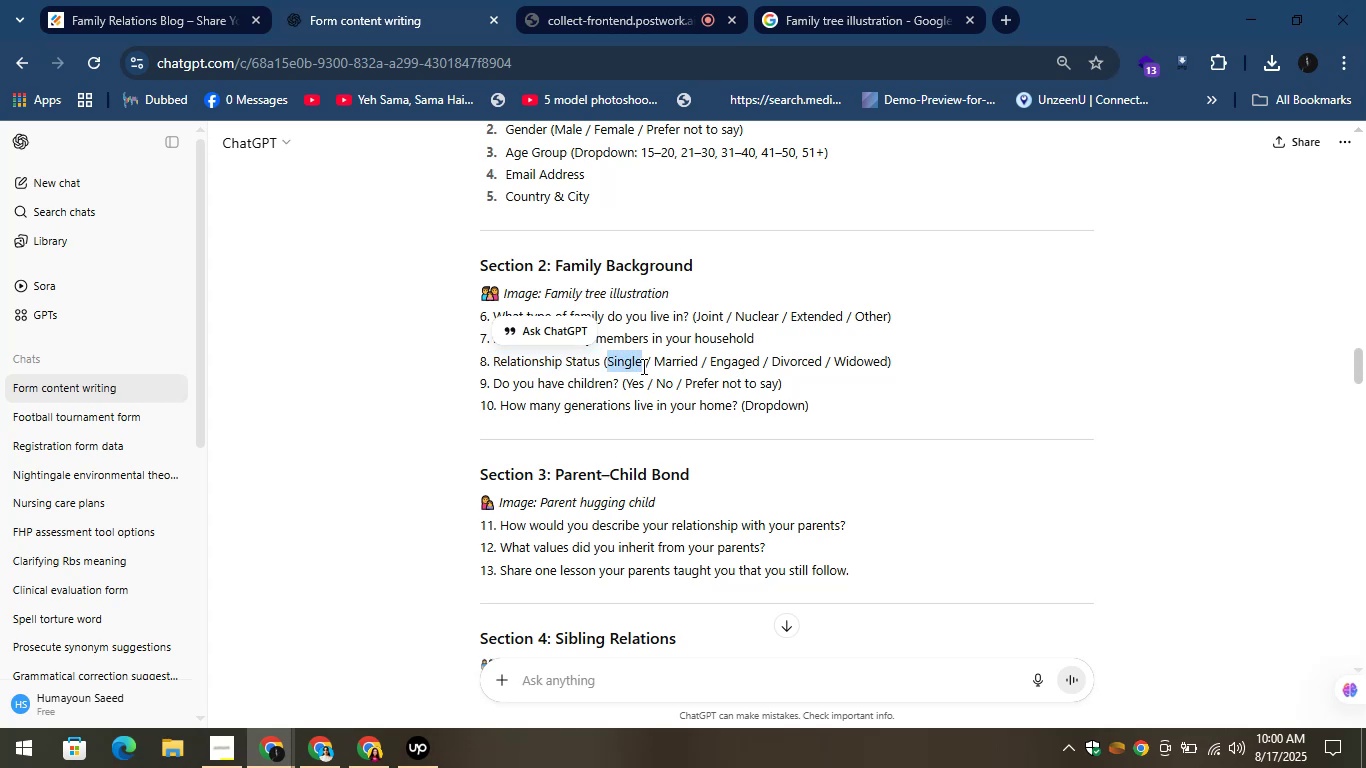 
key(Control+C)
 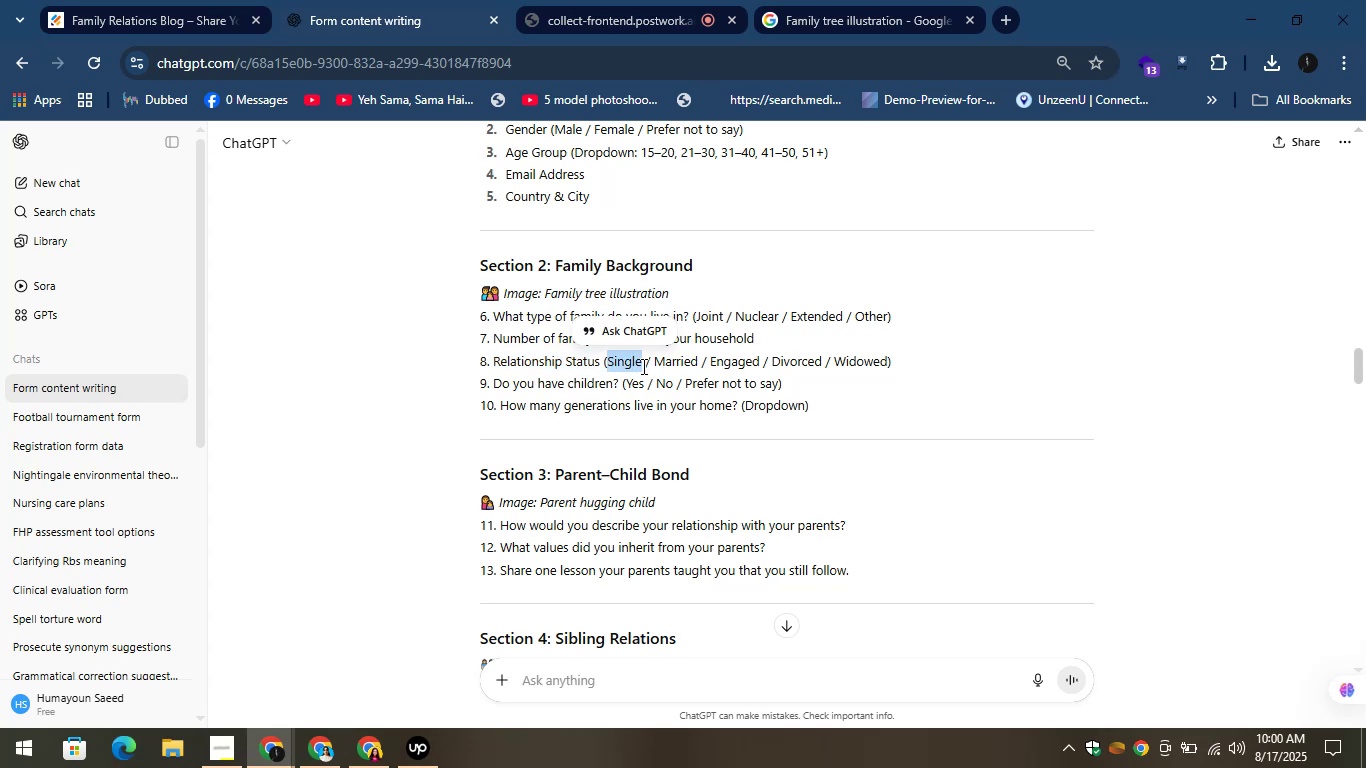 
key(Control+C)
 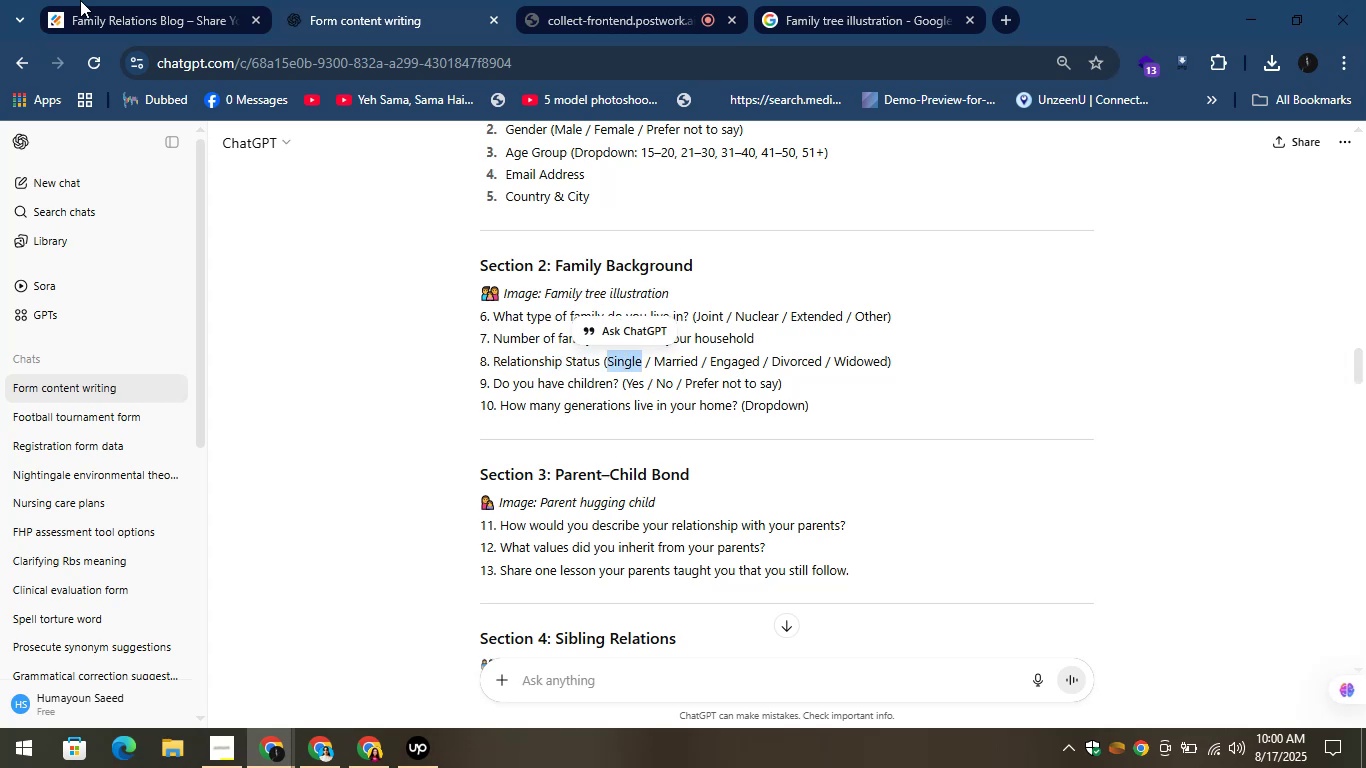 
left_click([83, 0])
 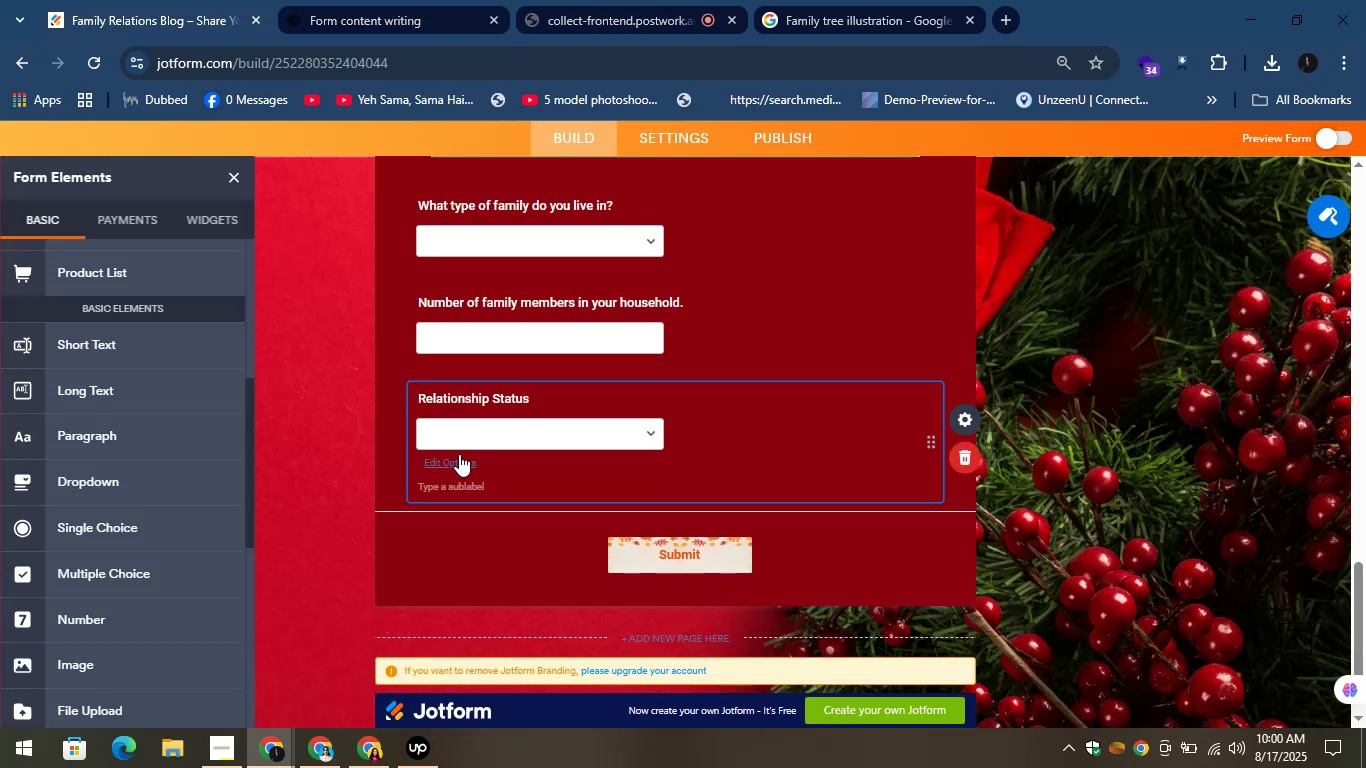 
left_click([459, 454])
 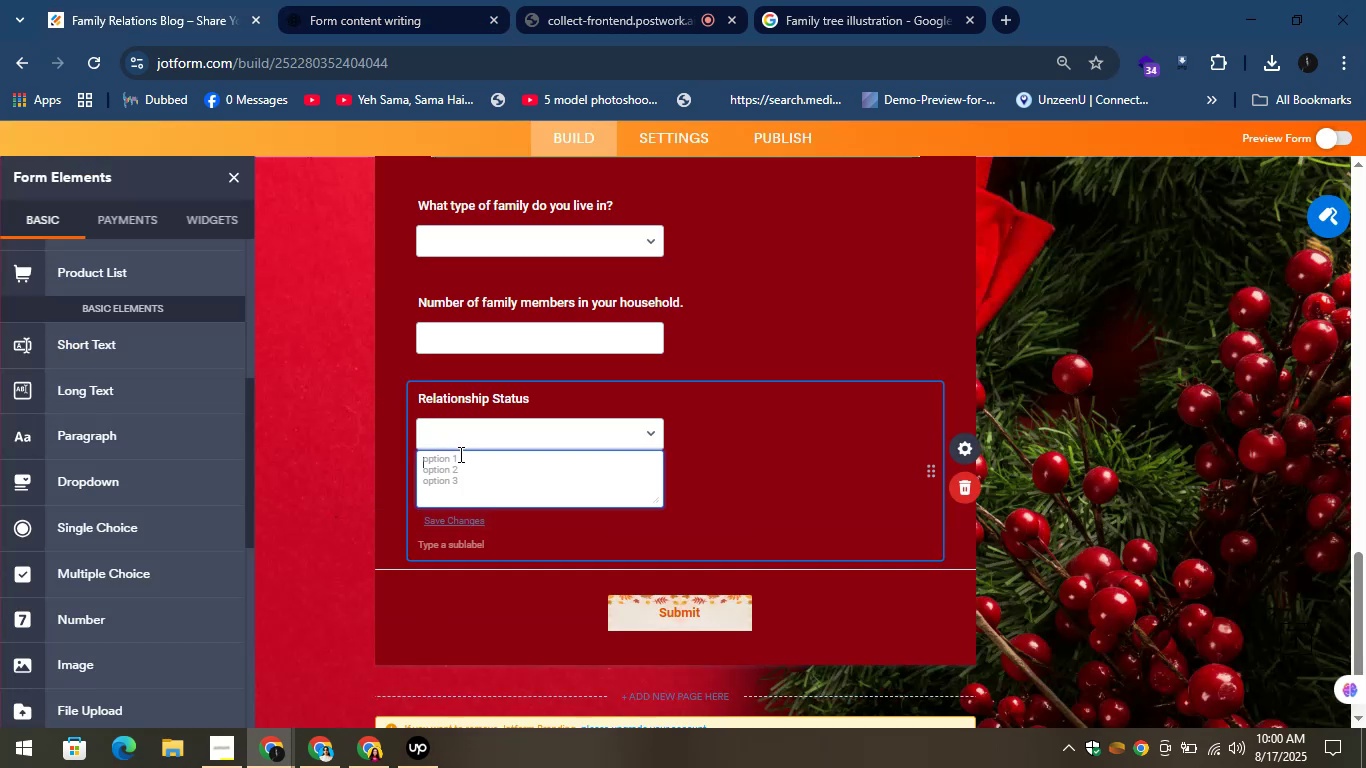 
key(Control+V)
 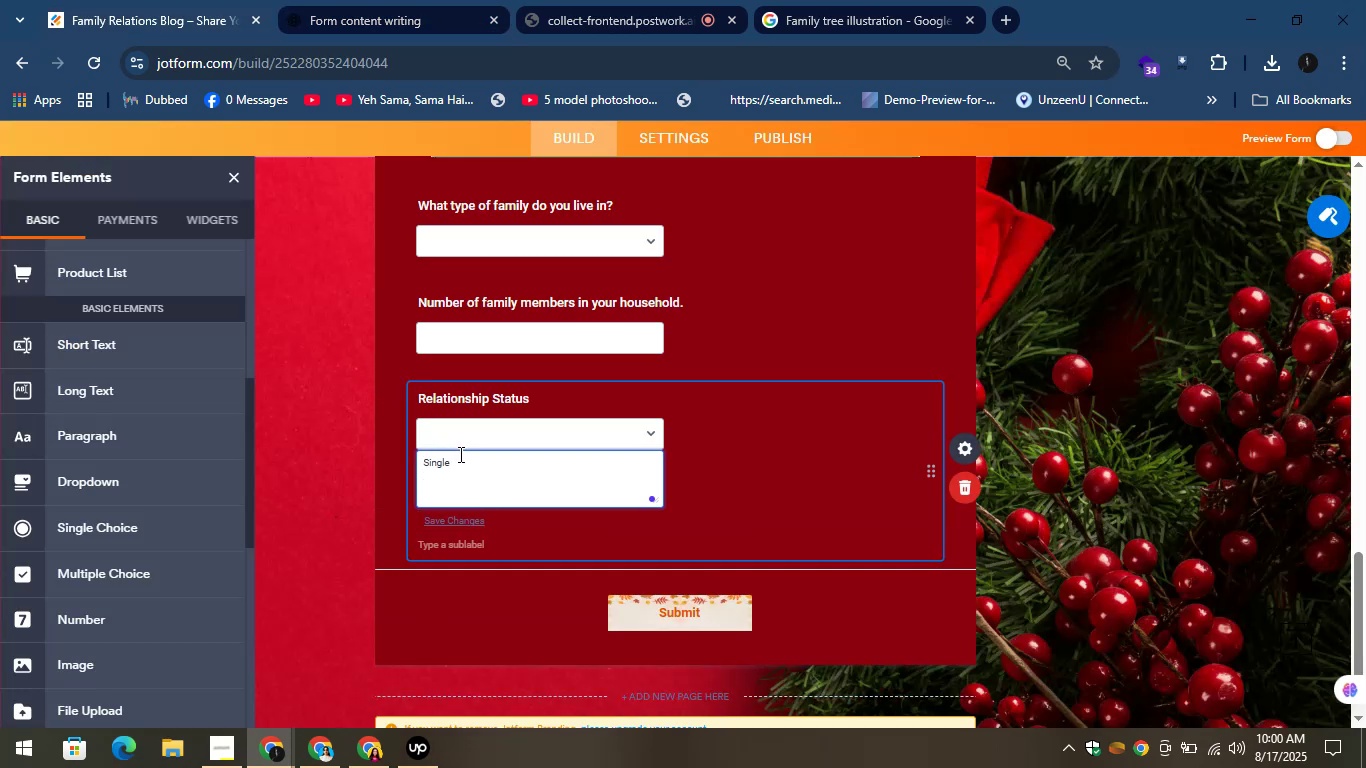 
key(Enter)
 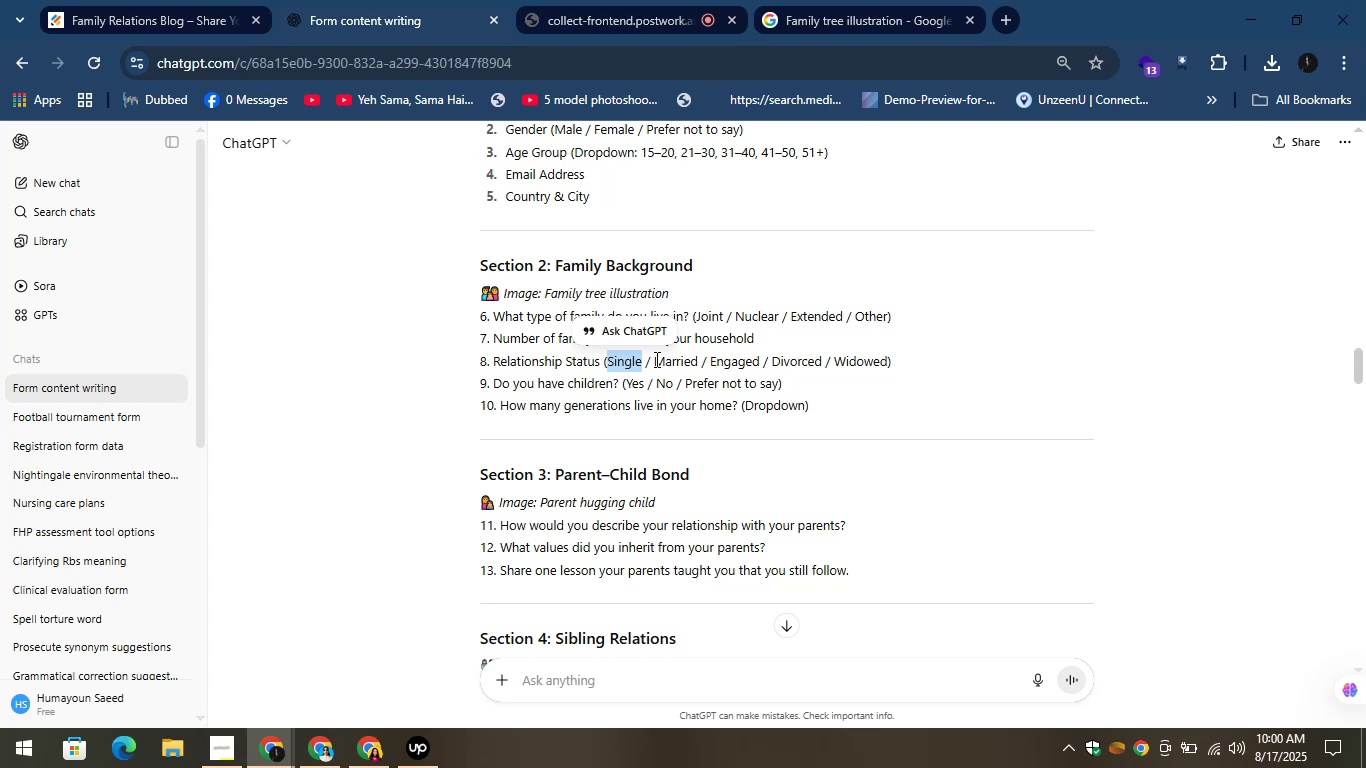 
left_click_drag(start_coordinate=[651, 360], to_coordinate=[699, 365])
 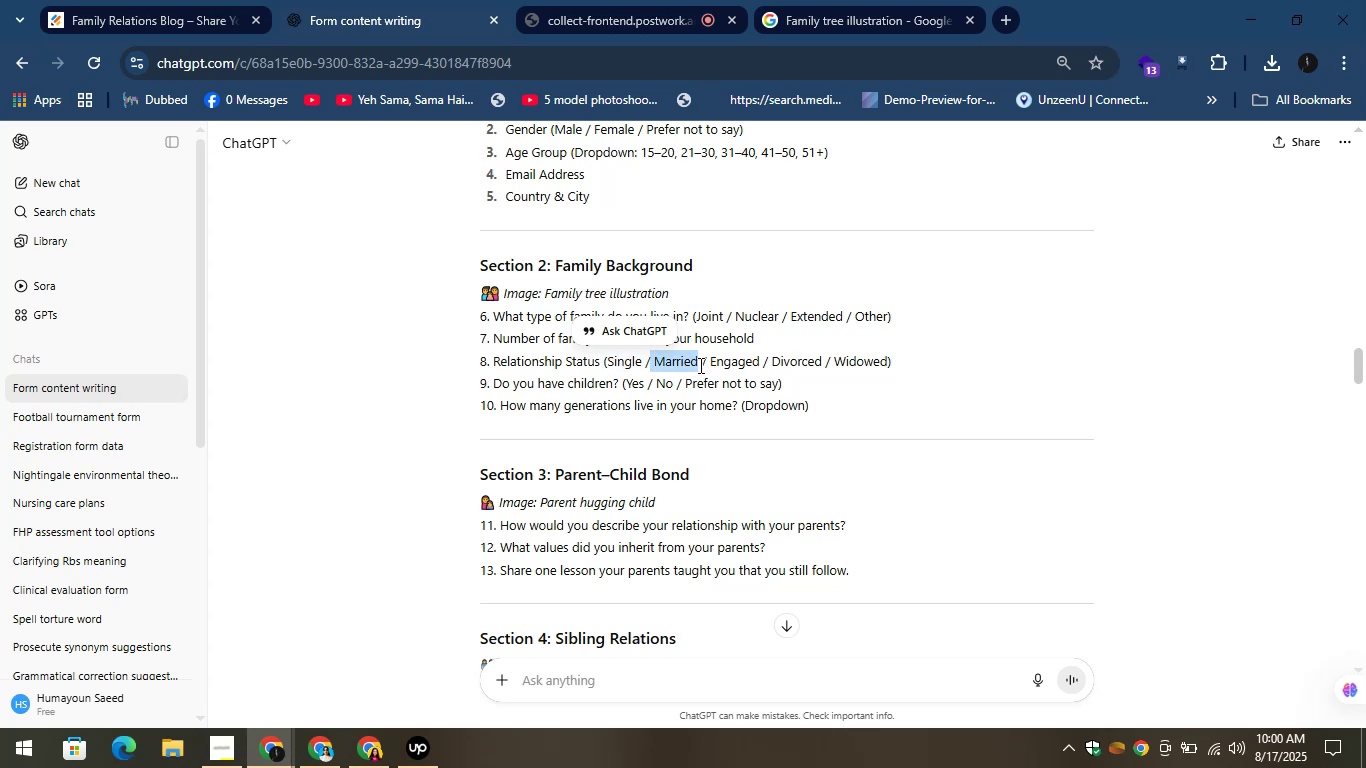 
key(Control+C)
 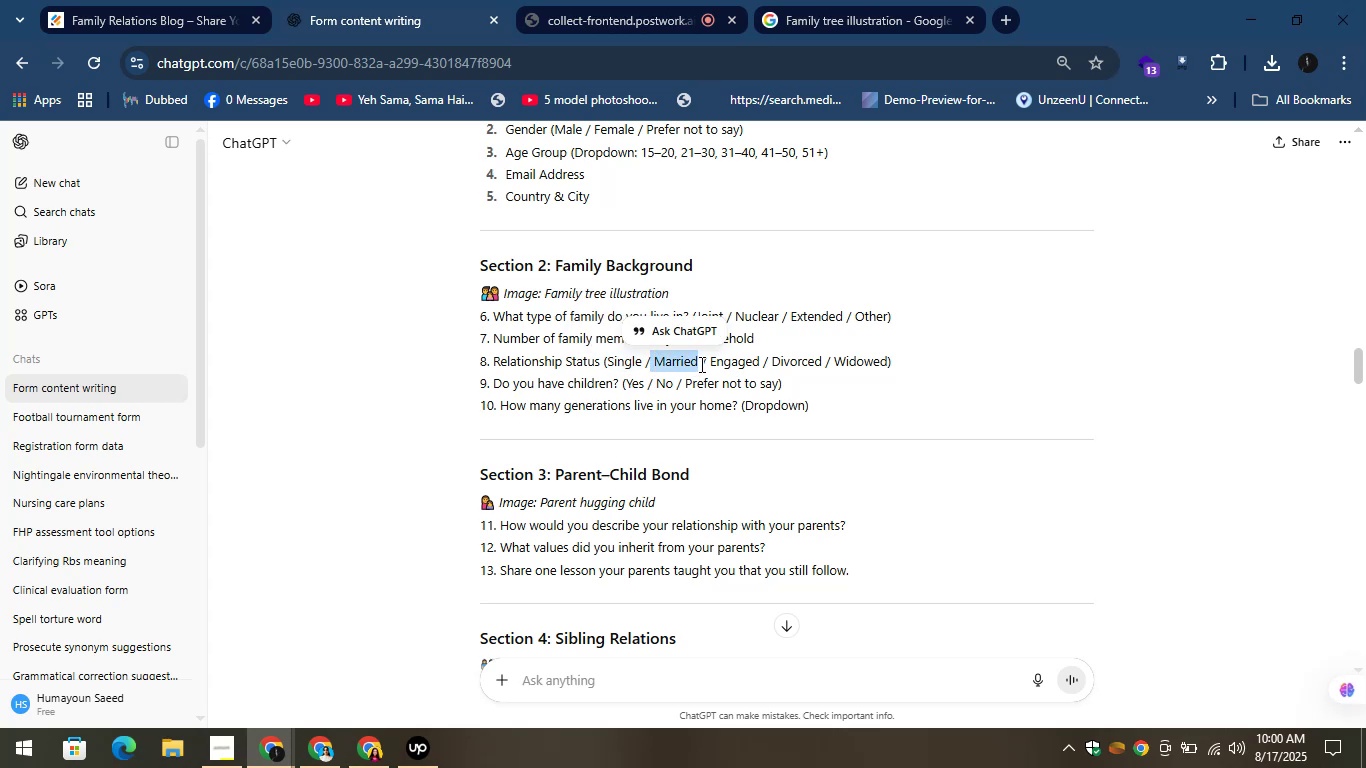 
key(Control+C)
 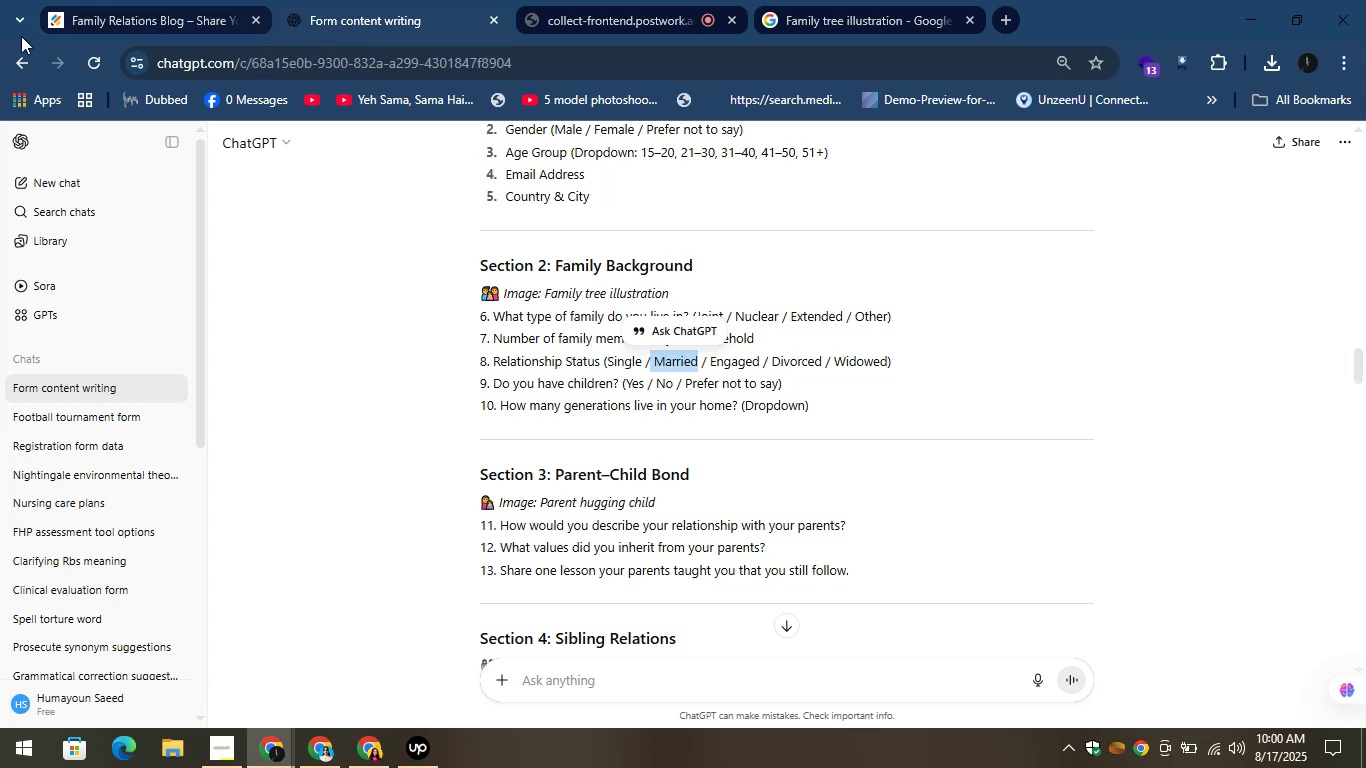 
left_click([138, 0])
 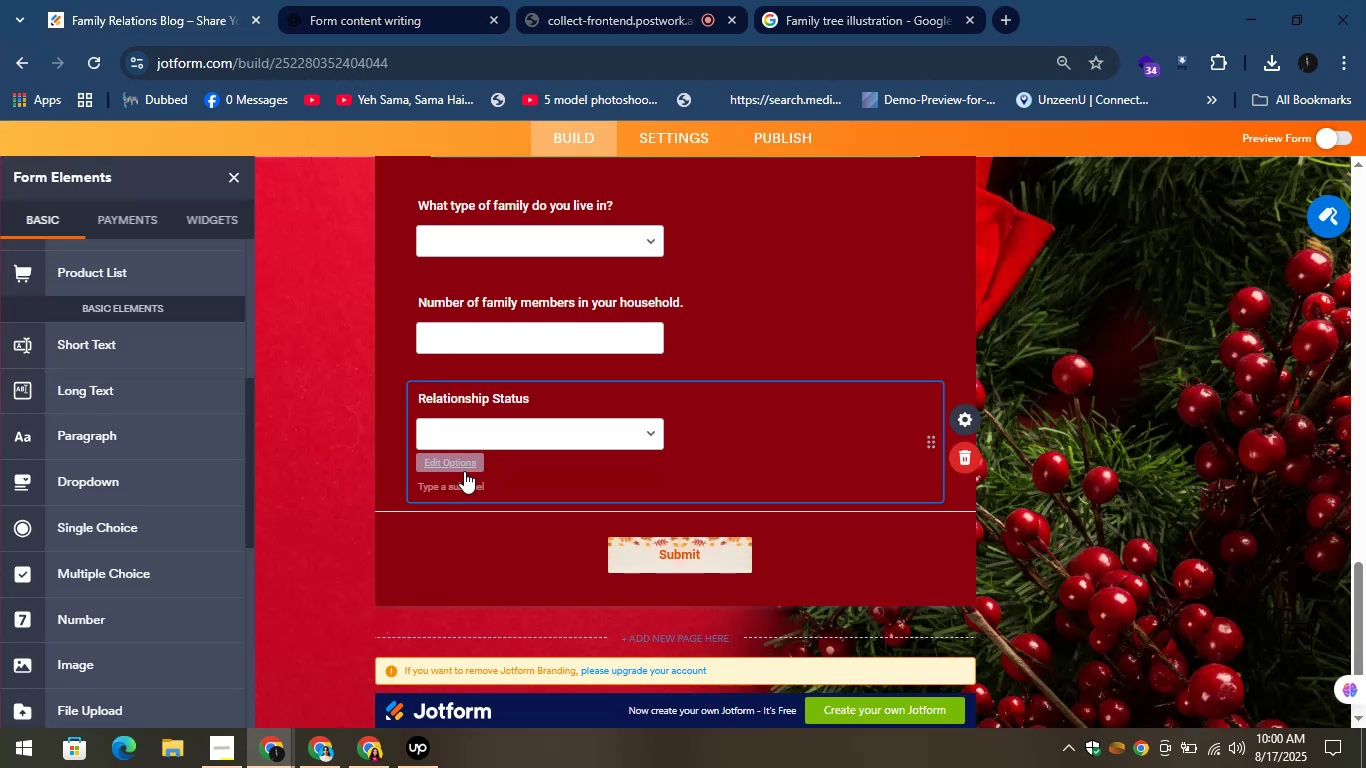 
left_click([459, 471])
 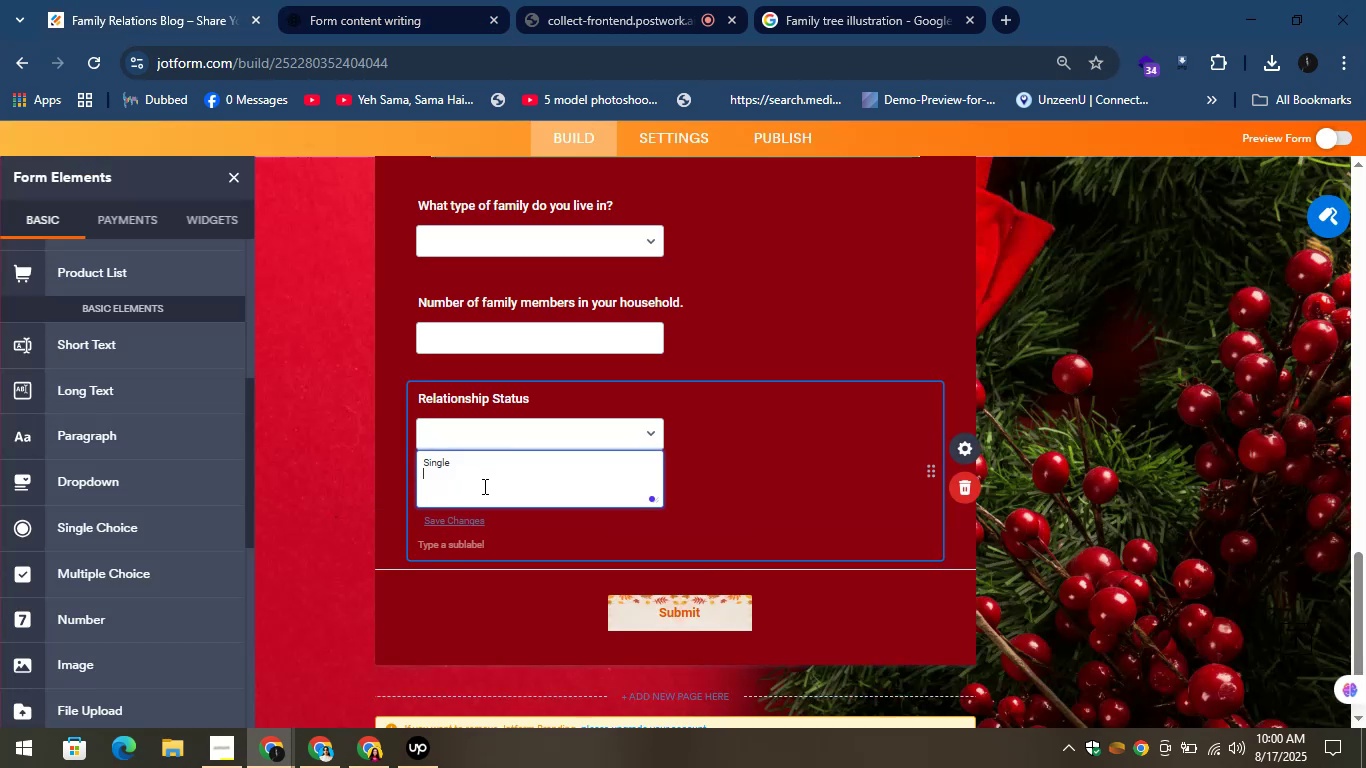 
key(Control+V)
 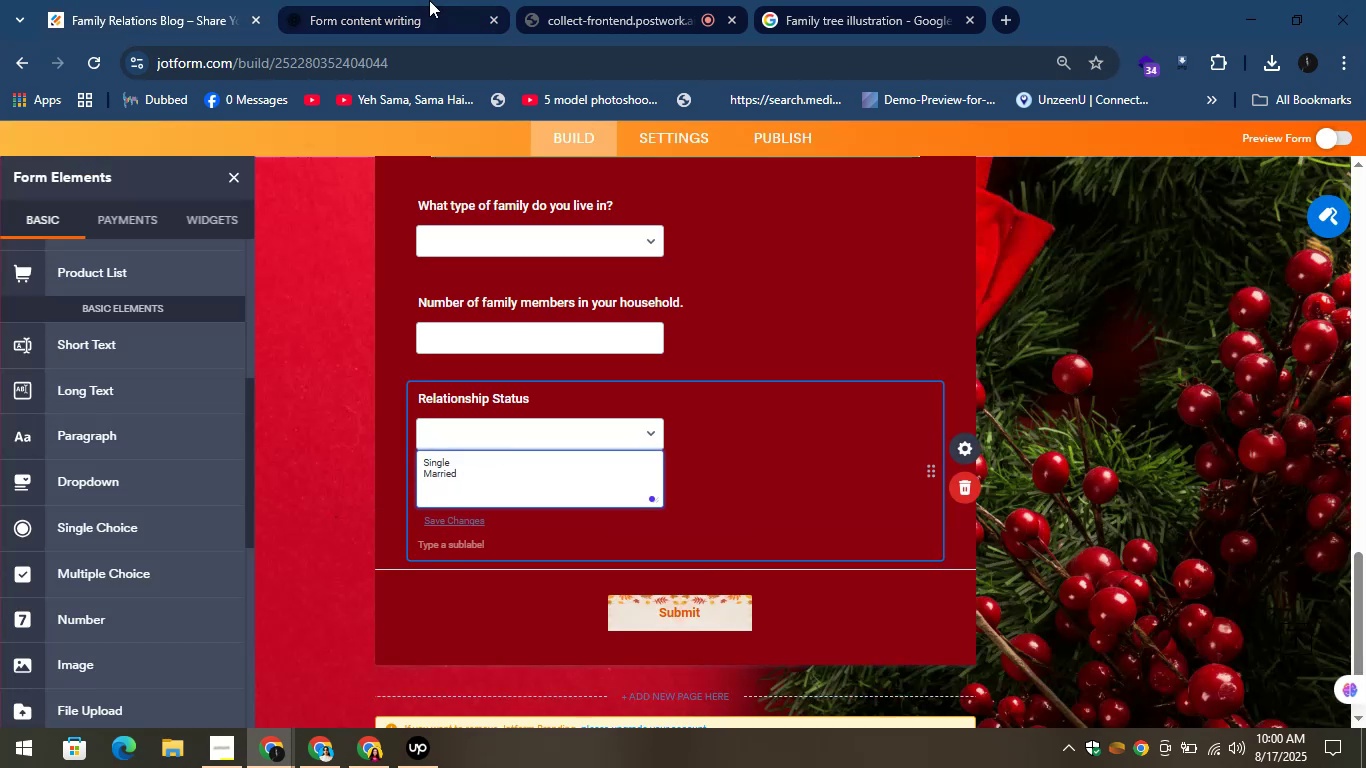 
left_click([396, 0])
 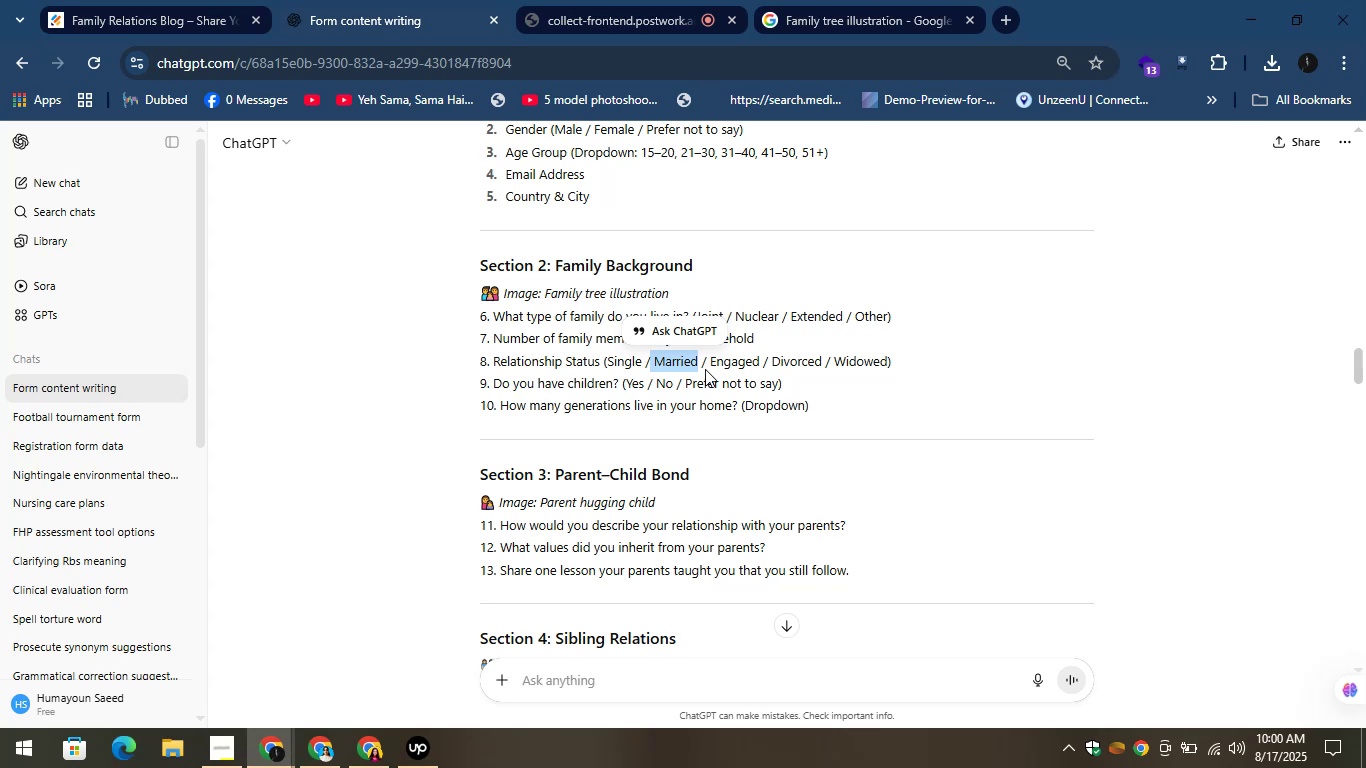 
left_click_drag(start_coordinate=[710, 361], to_coordinate=[761, 368])
 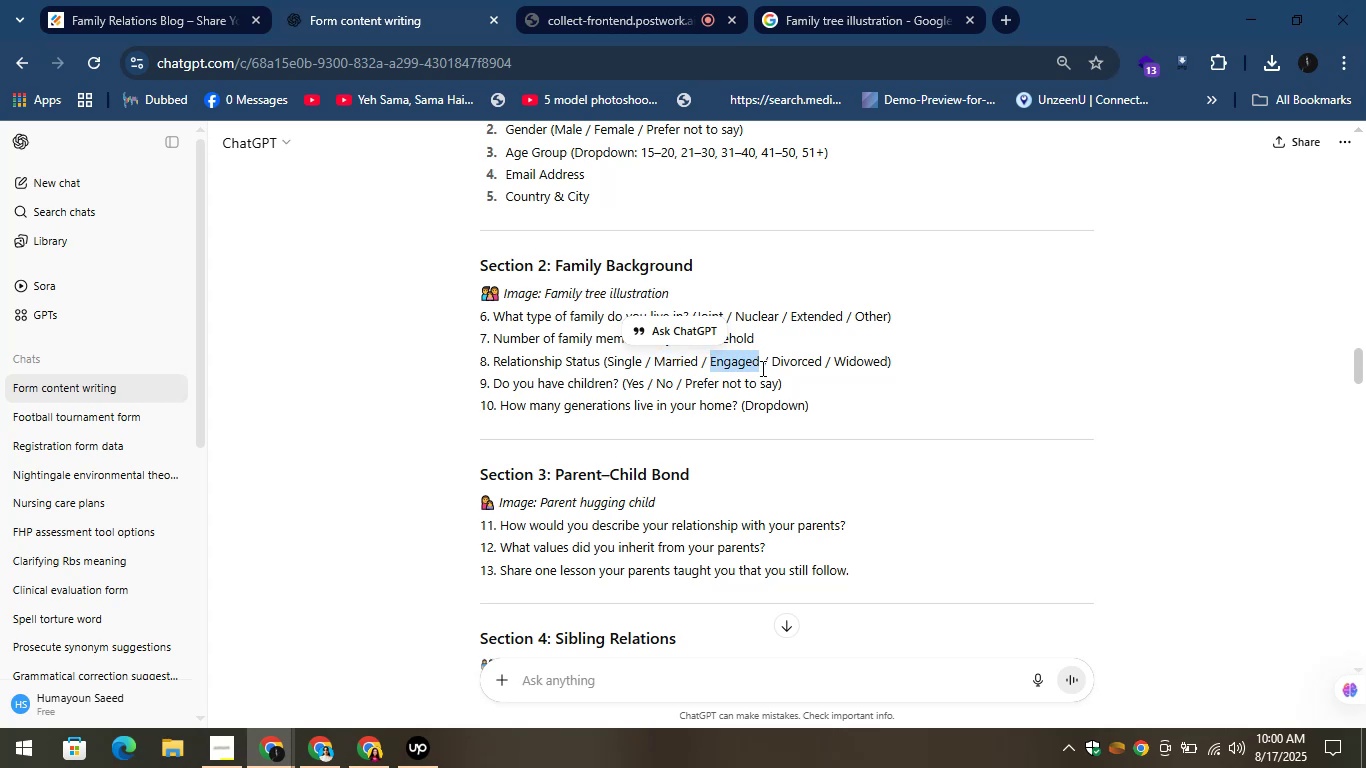 
key(Control+C)
 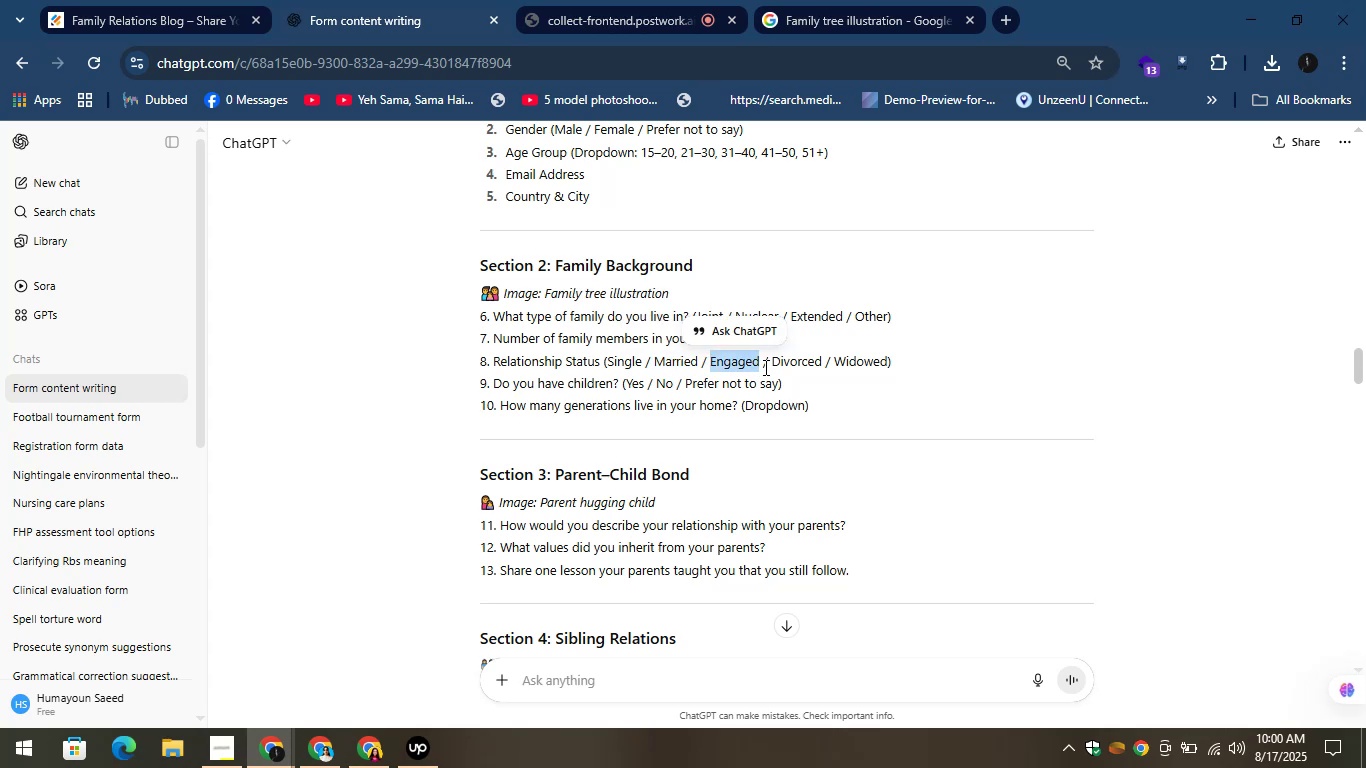 
key(Control+C)
 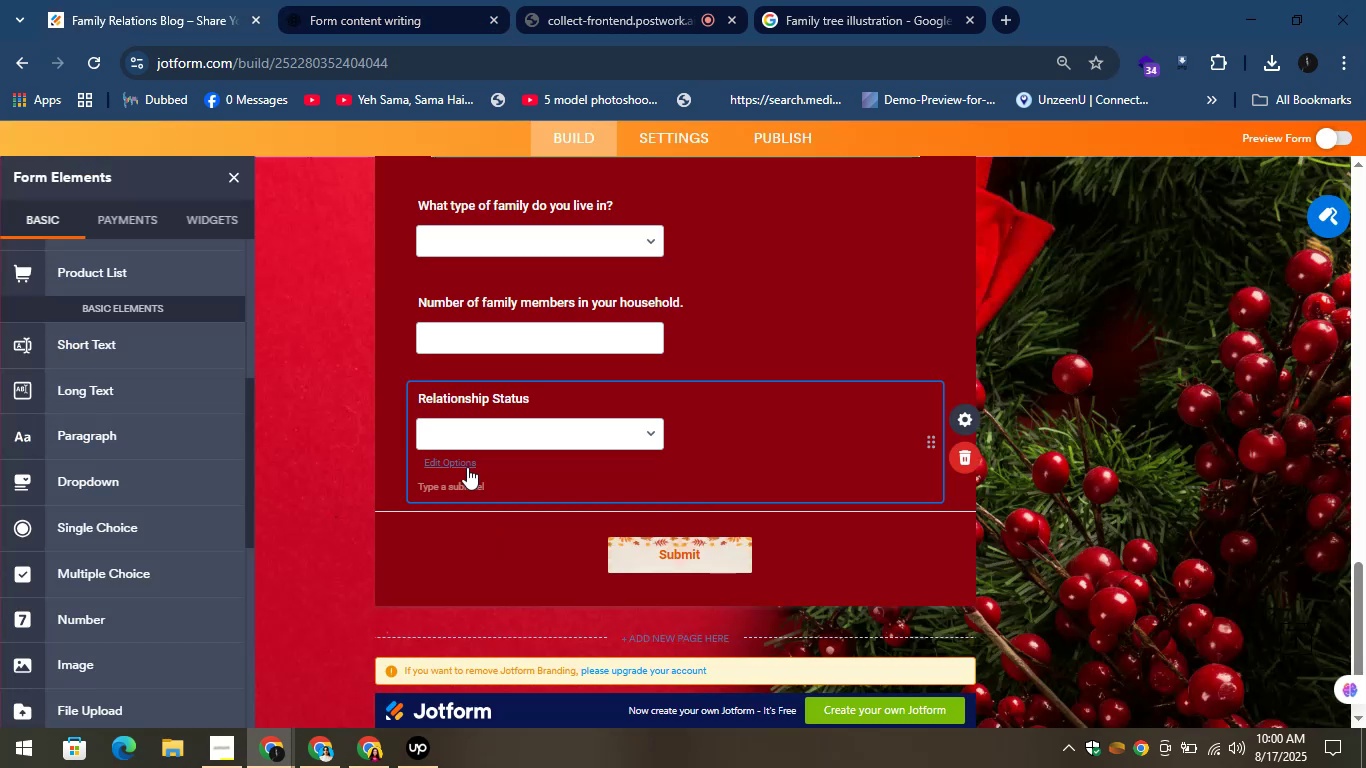 
left_click([458, 465])
 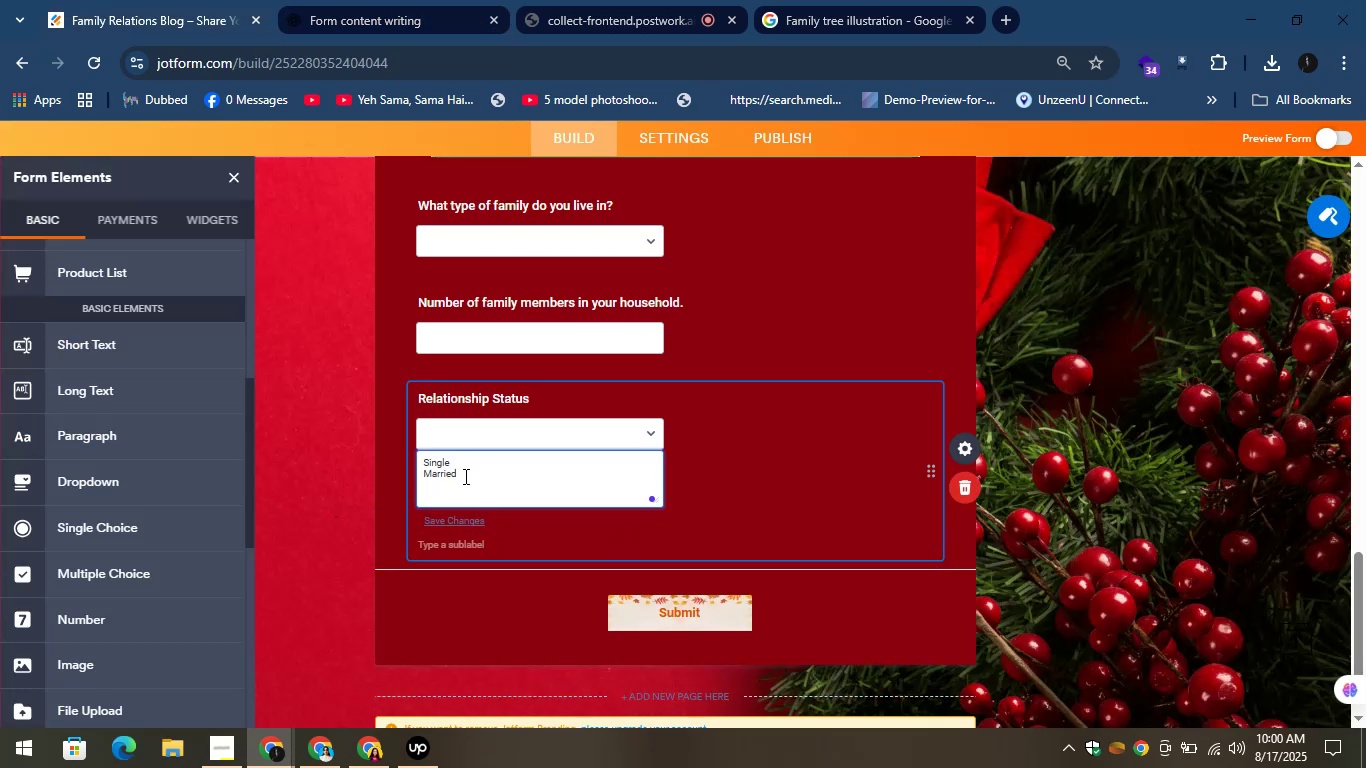 
key(Enter)
 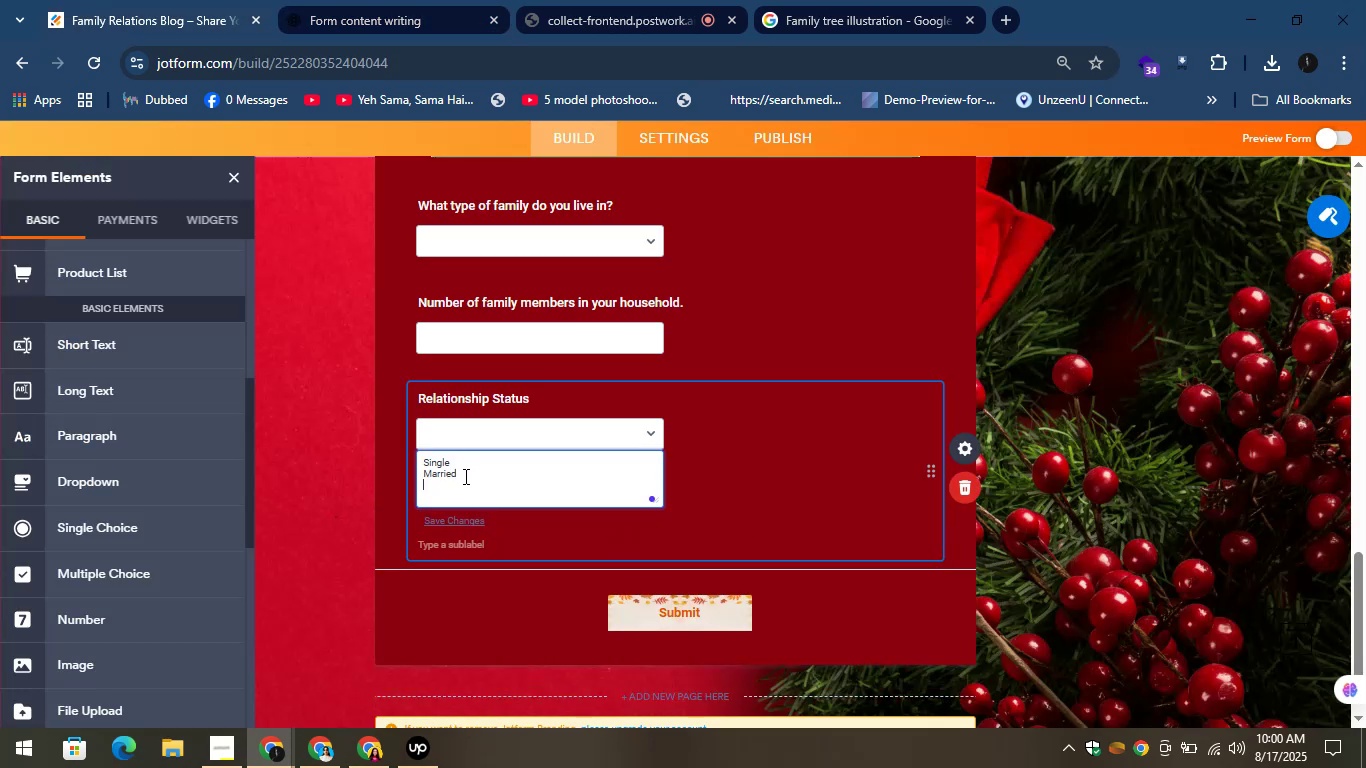 
key(Control+V)
 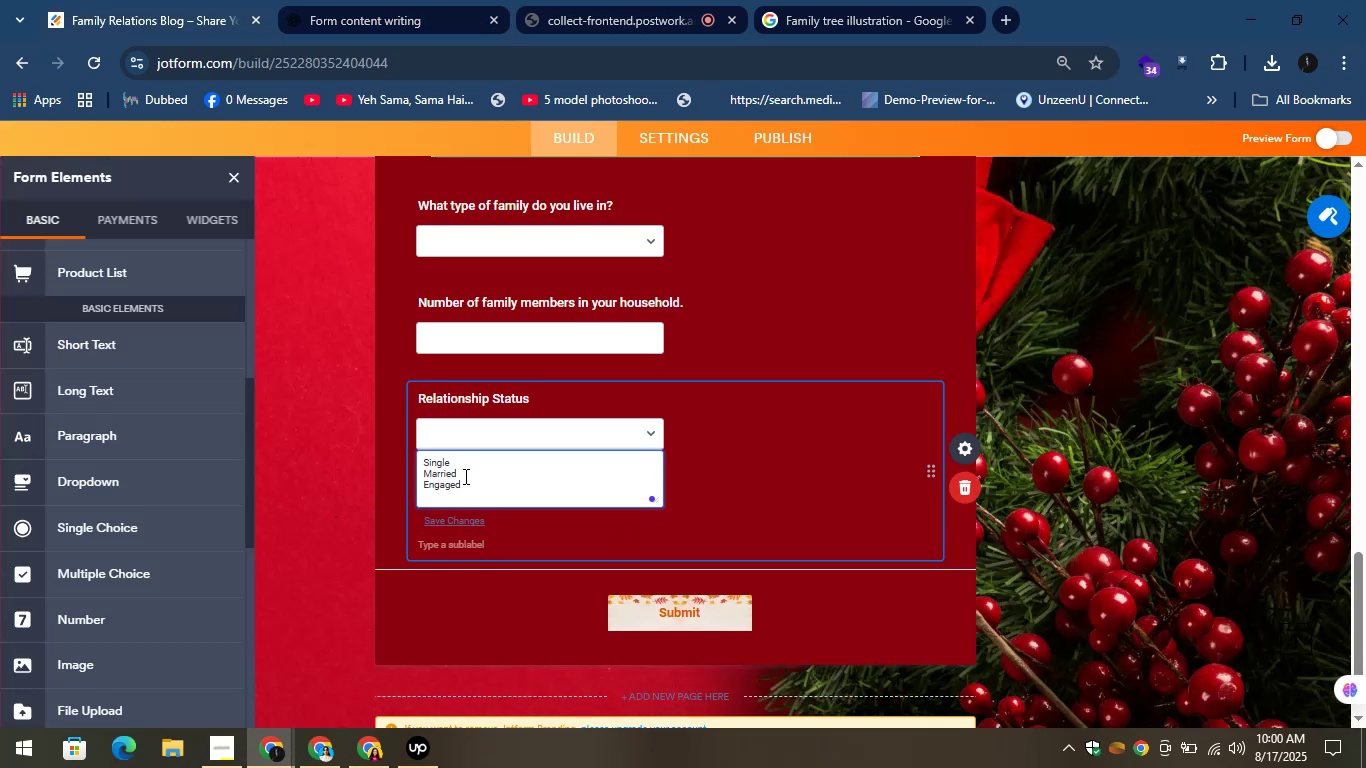 
key(Enter)
 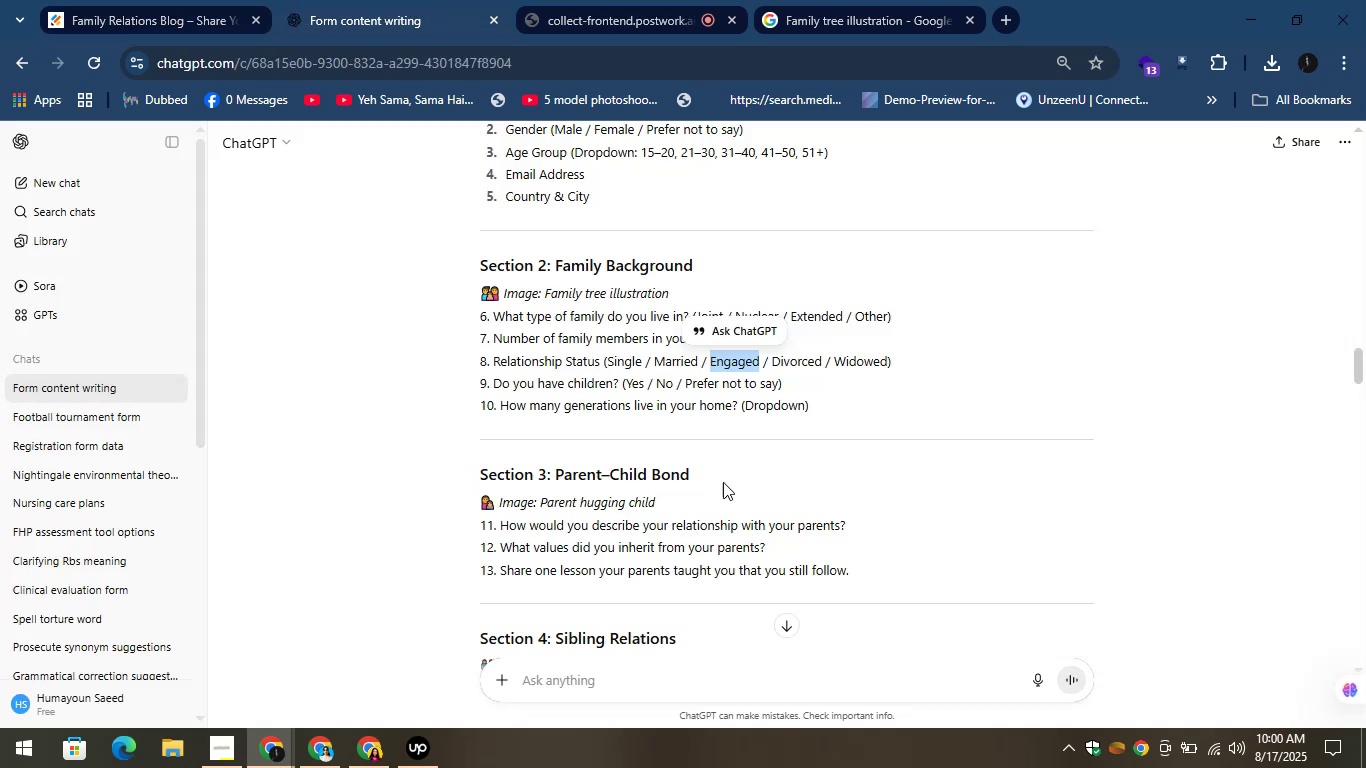 
left_click_drag(start_coordinate=[772, 364], to_coordinate=[822, 364])
 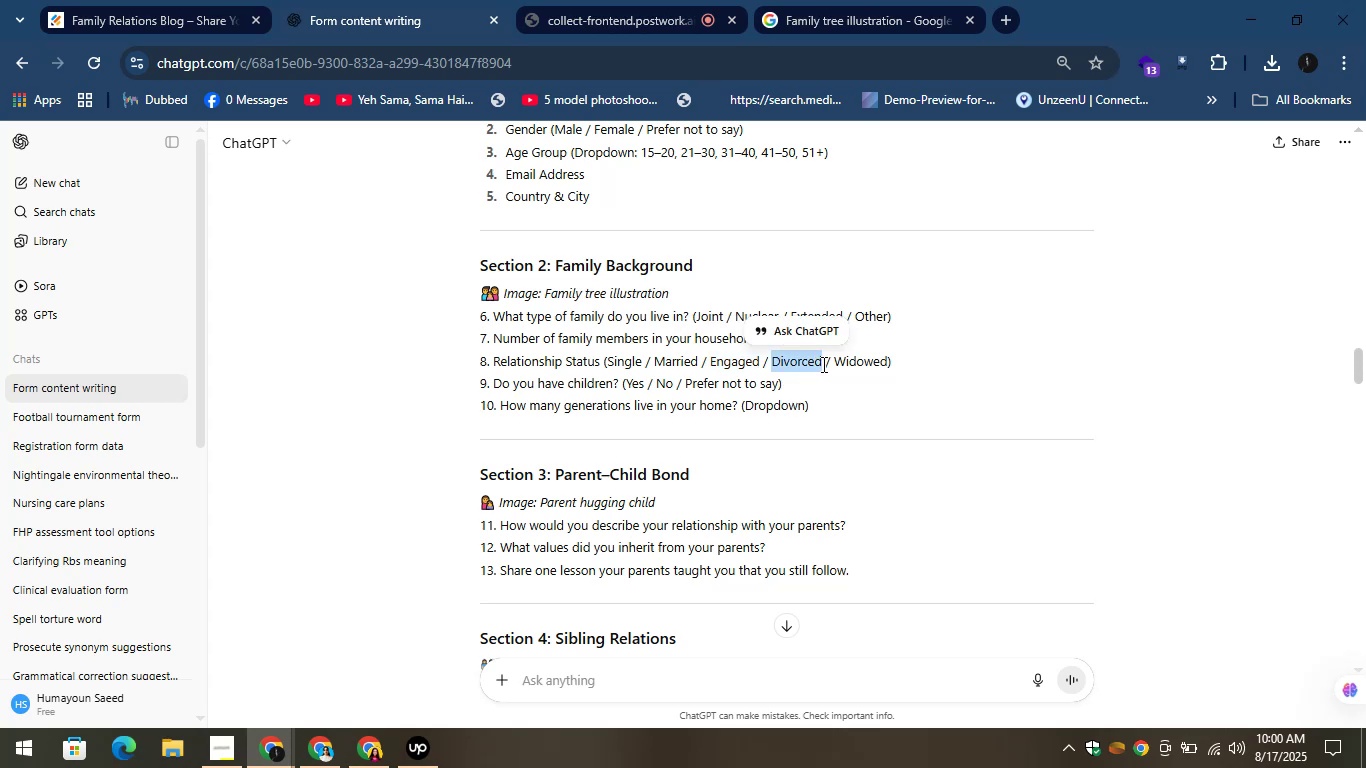 
key(Control+C)
 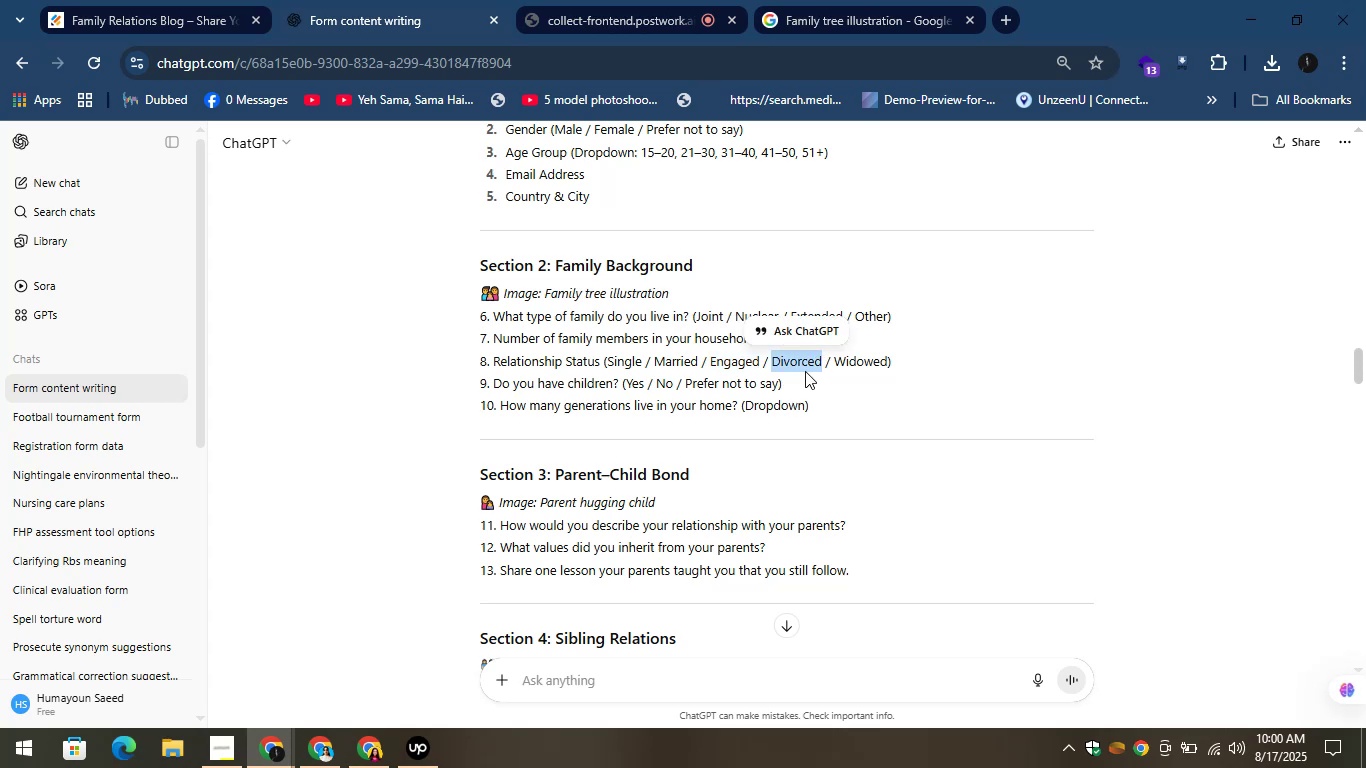 
key(Control+C)
 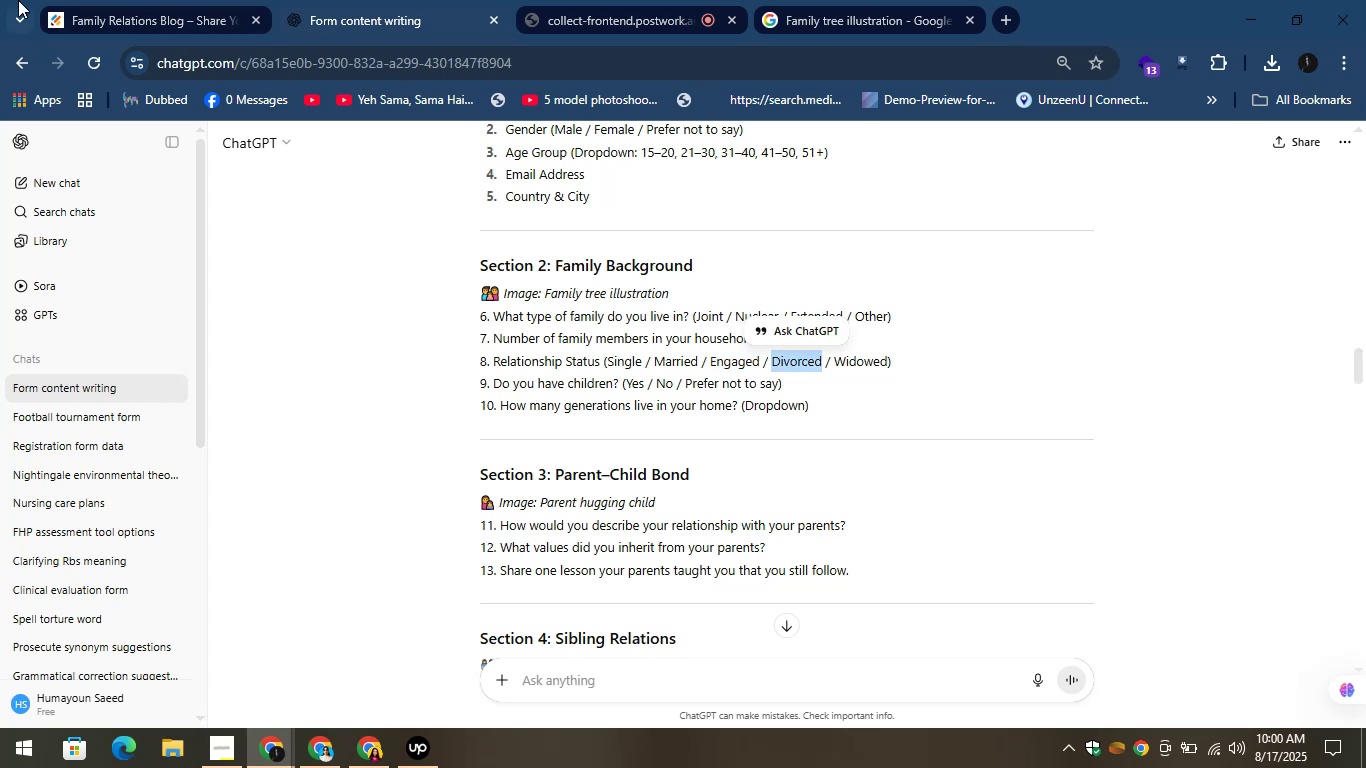 
left_click([133, 0])
 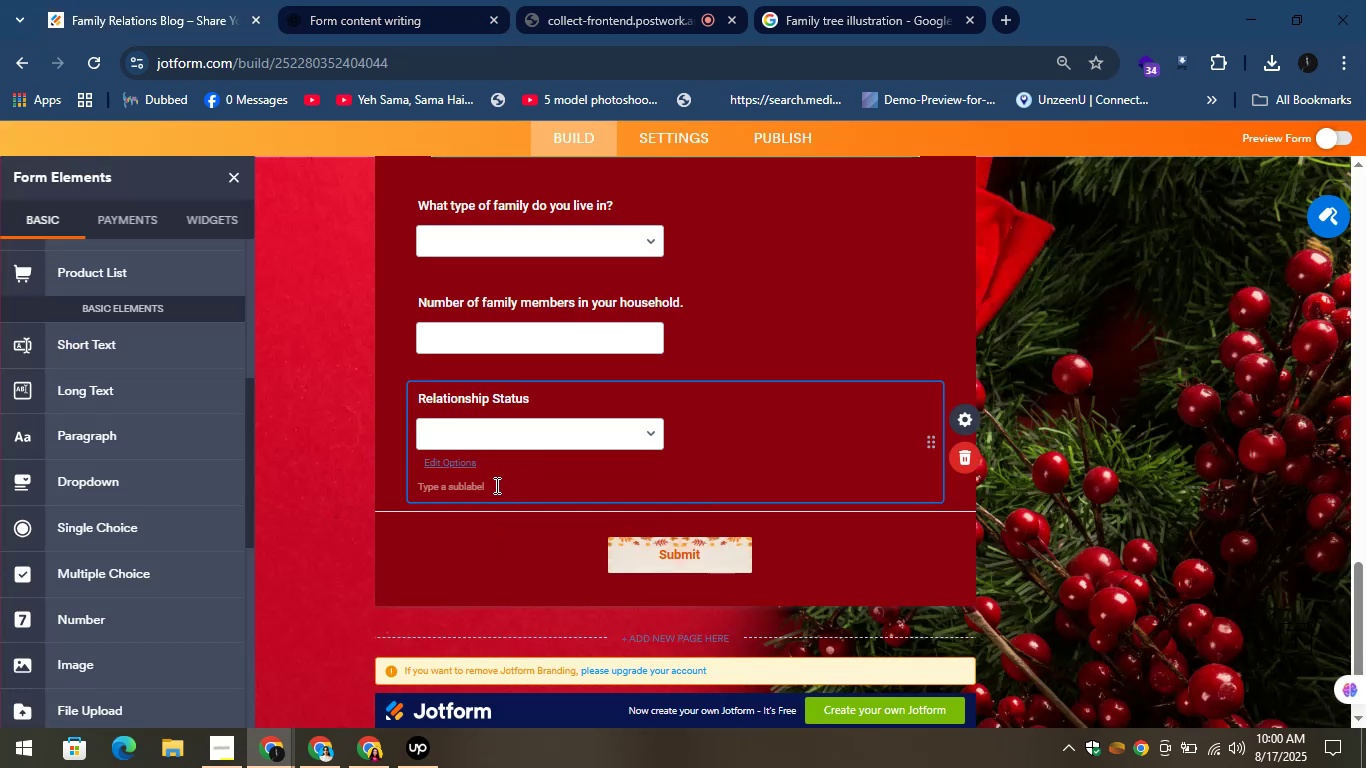 
left_click([439, 454])
 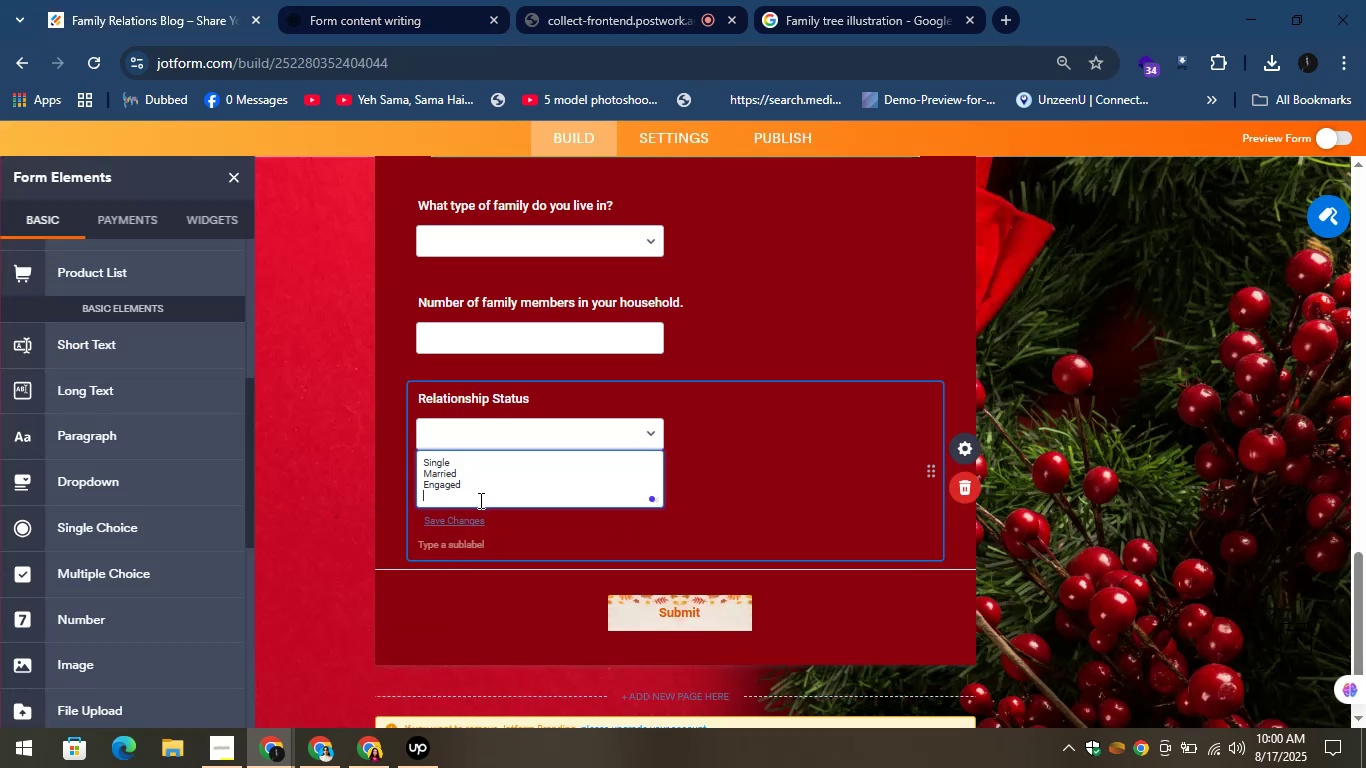 
key(Control+V)
 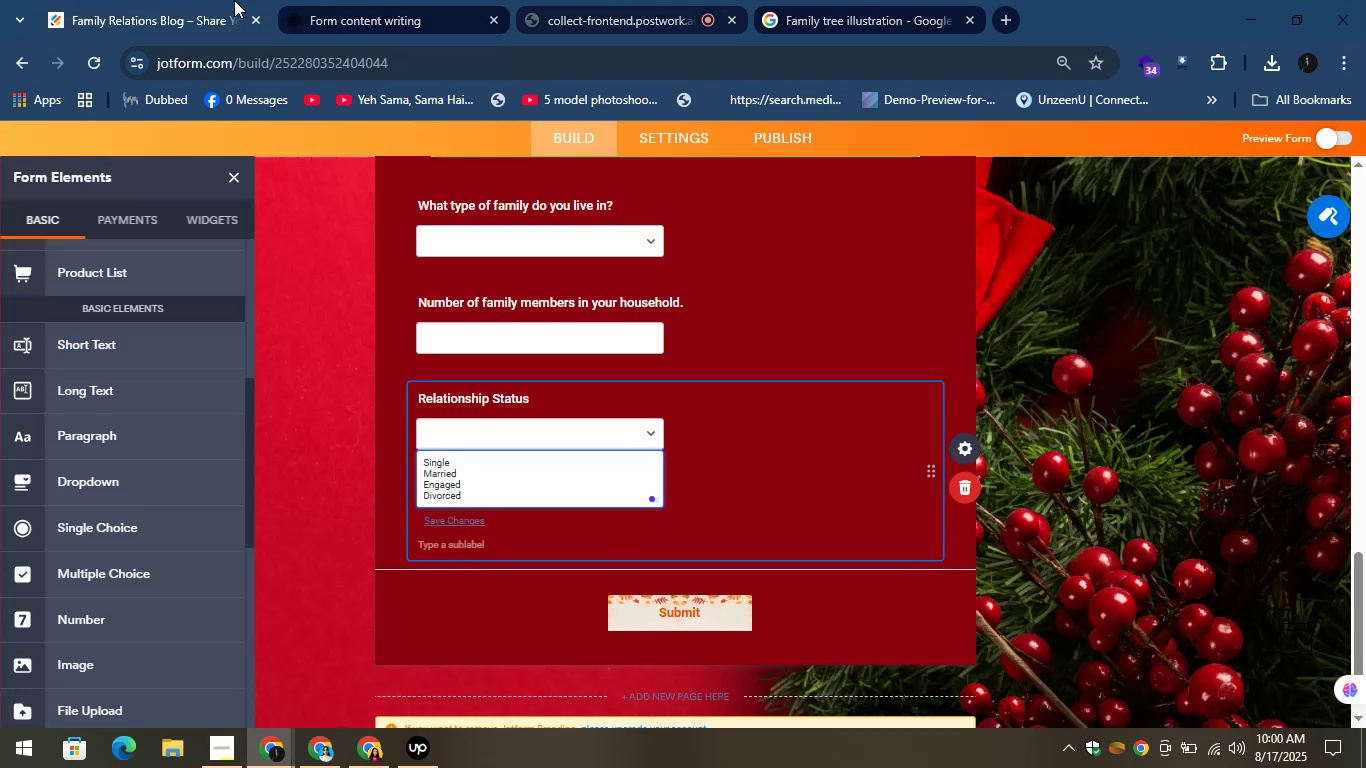 
left_click([122, 0])
 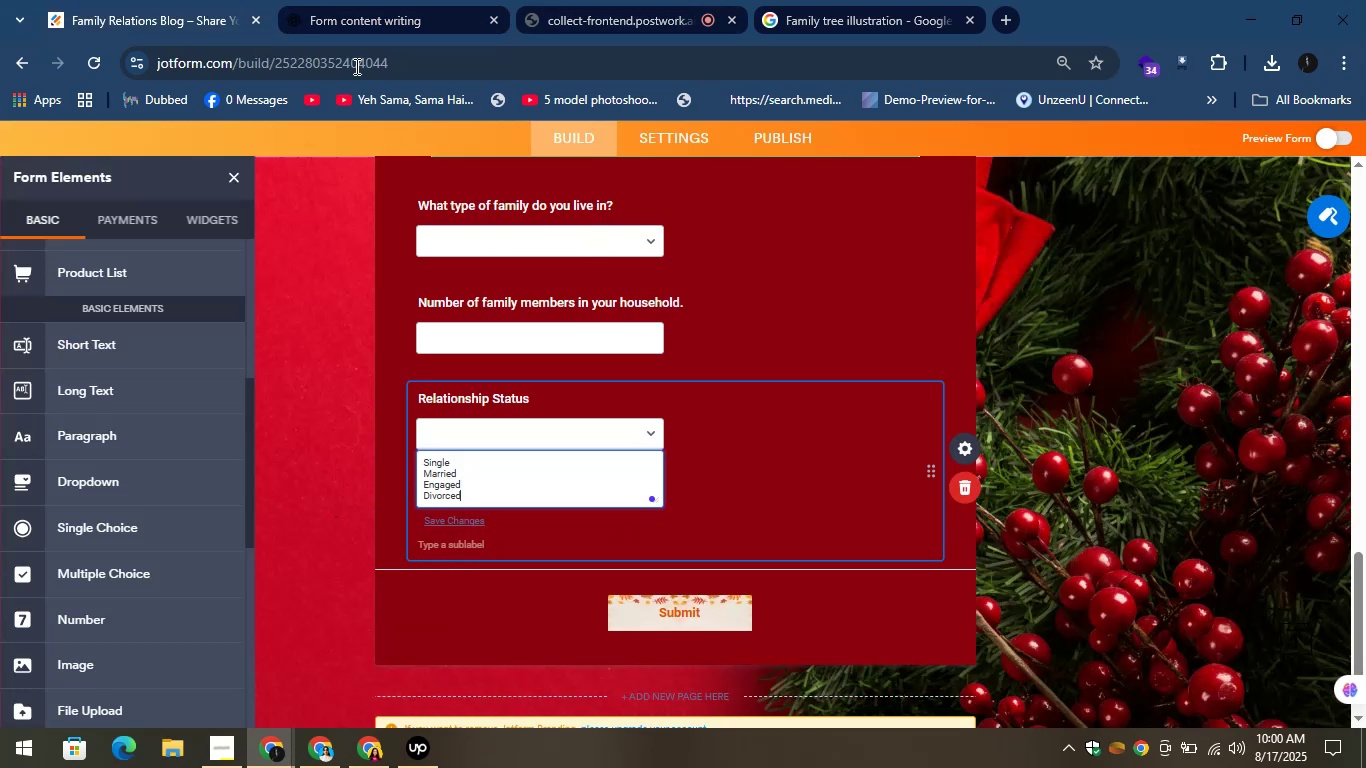 
left_click([376, 0])
 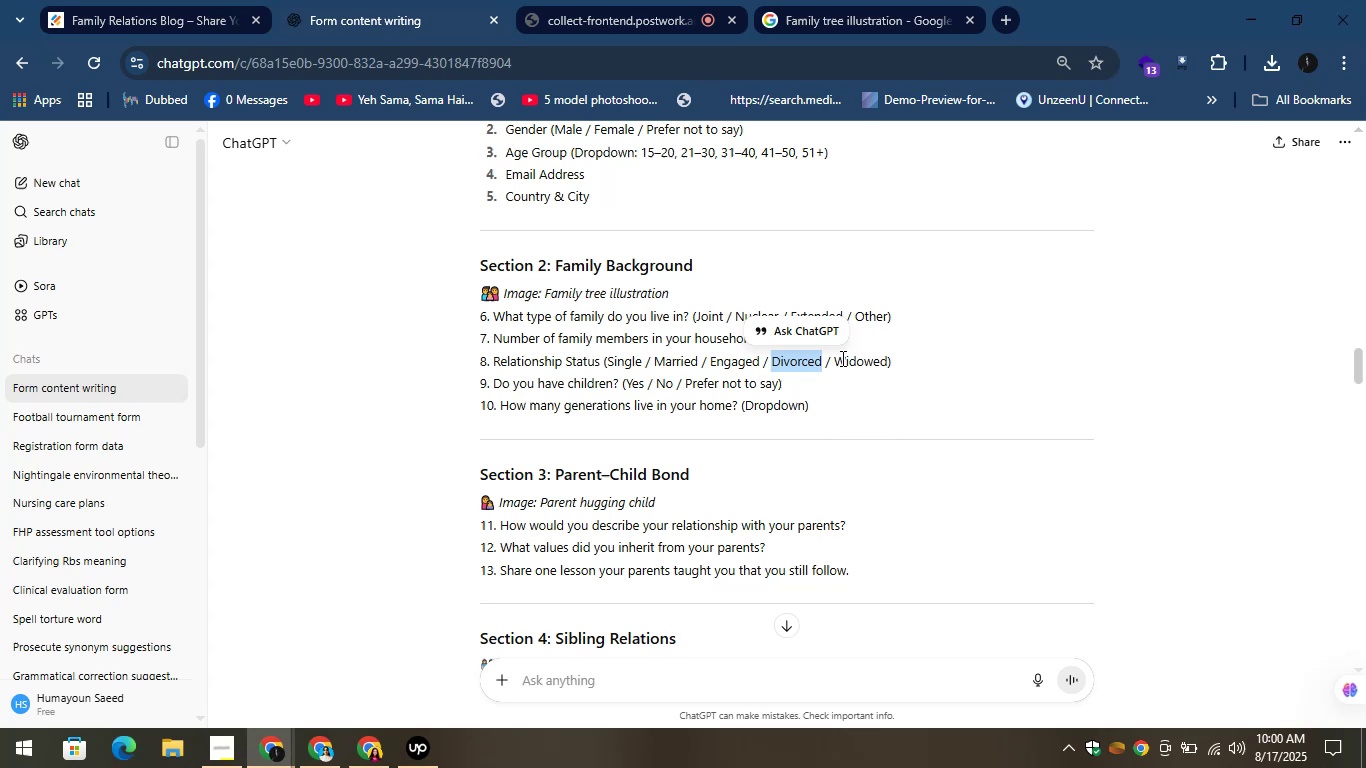 
left_click_drag(start_coordinate=[835, 364], to_coordinate=[887, 369])
 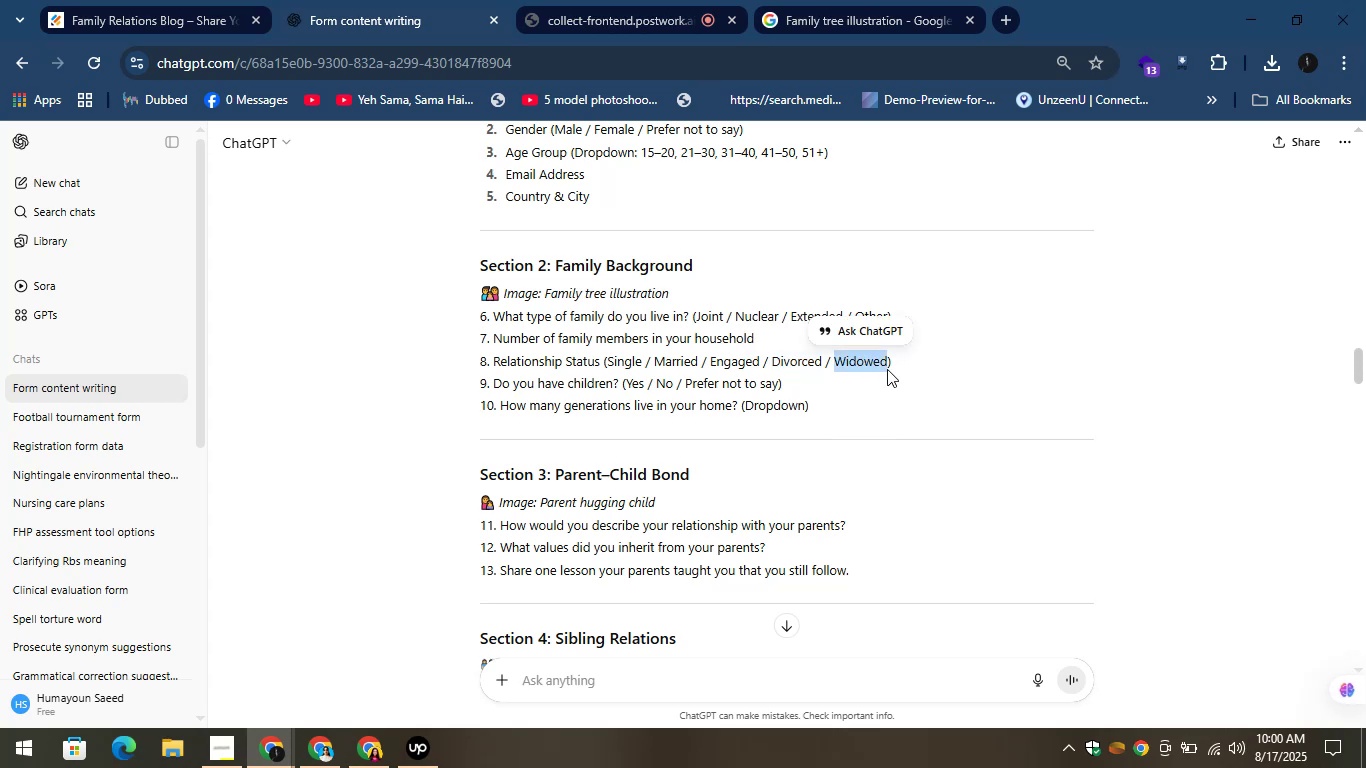 
key(Control+C)
 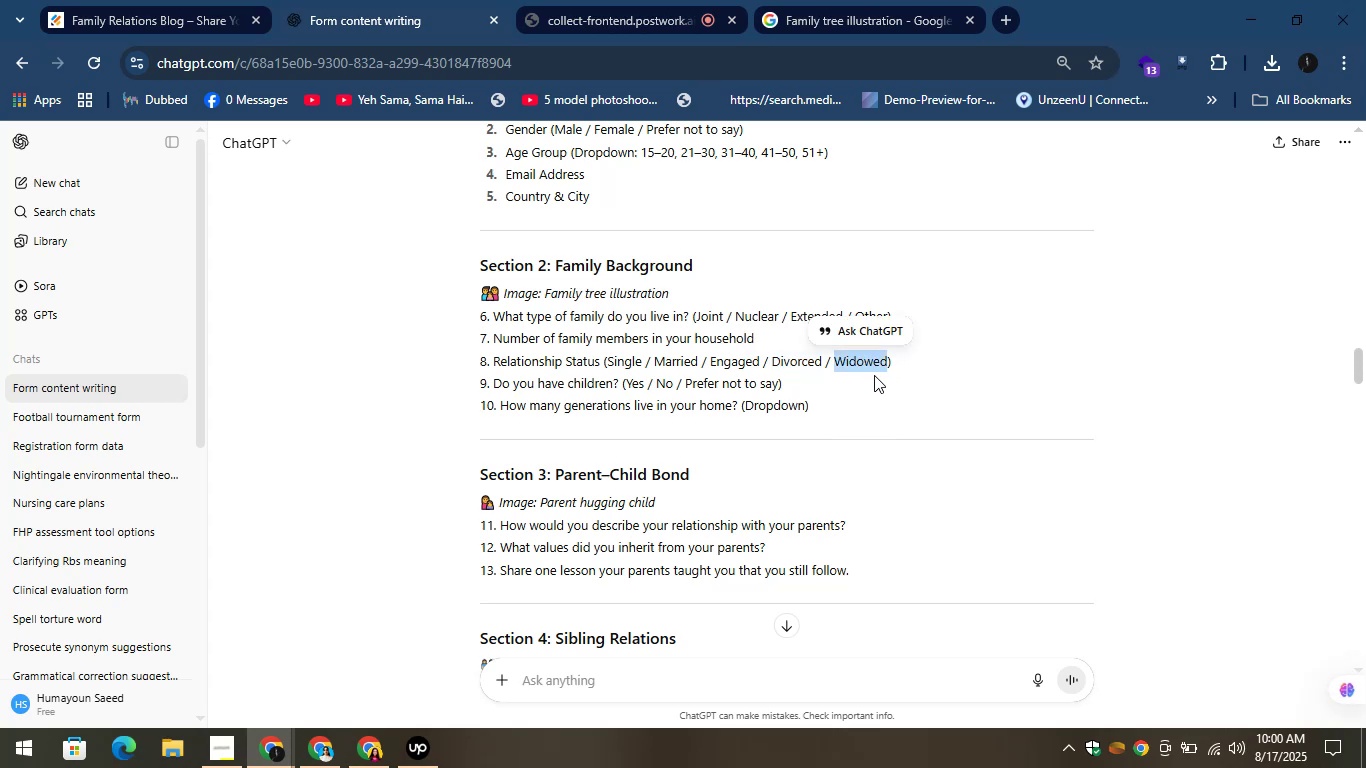 
key(Control+C)
 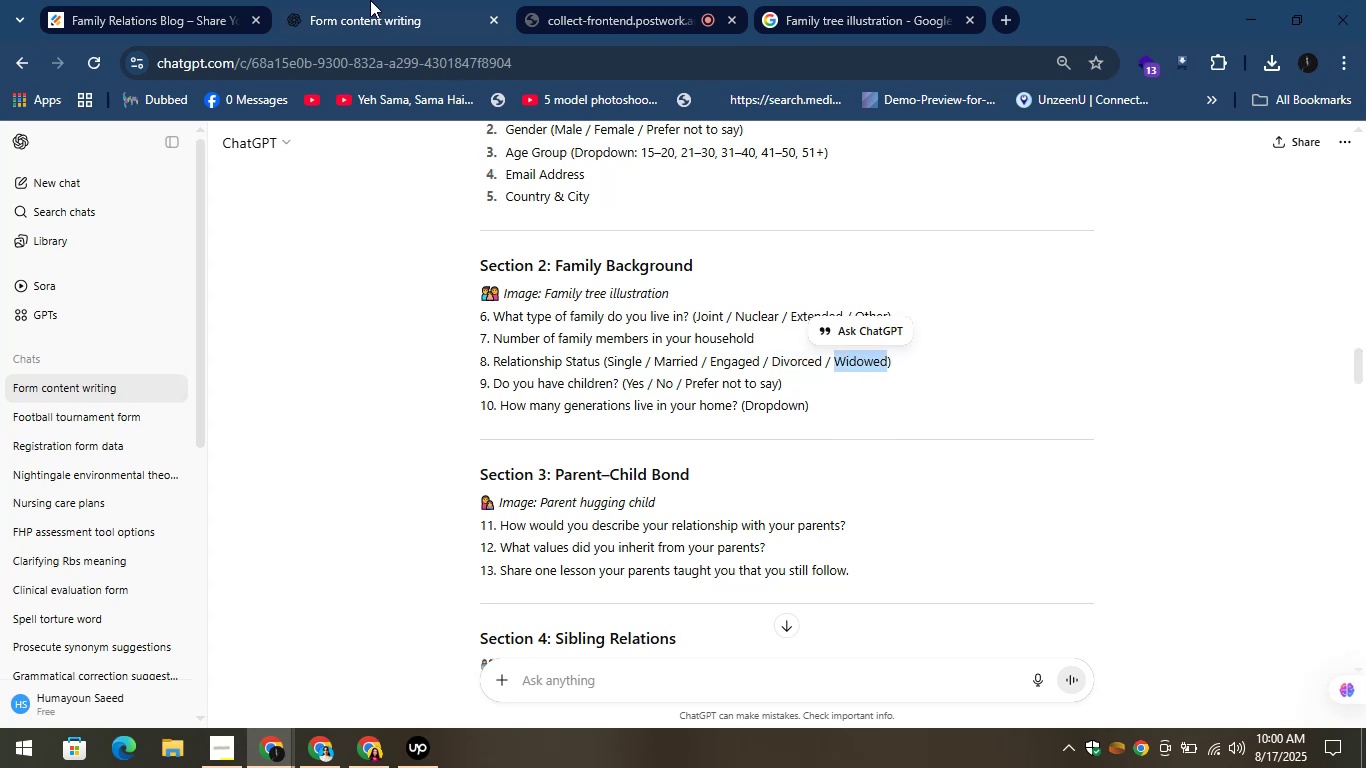 
left_click([339, 0])
 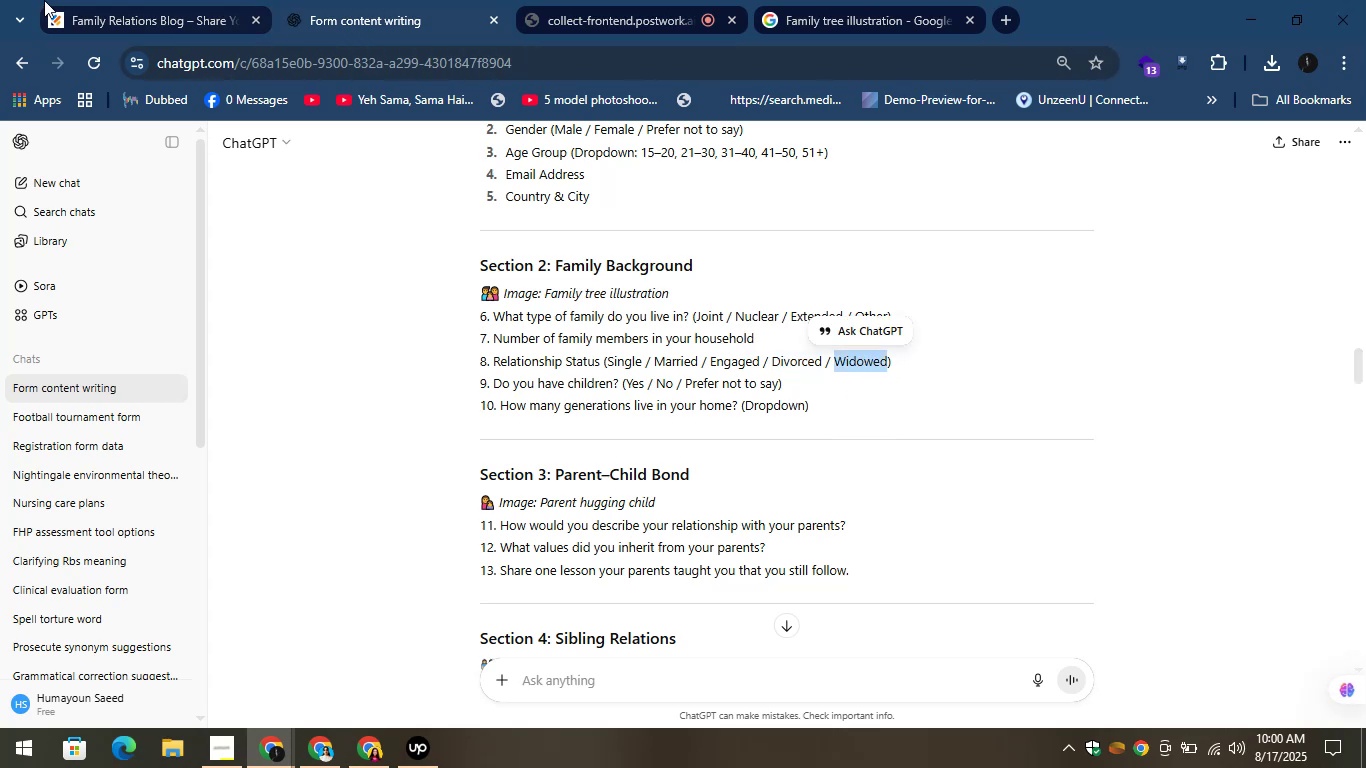 
left_click([97, 0])
 